 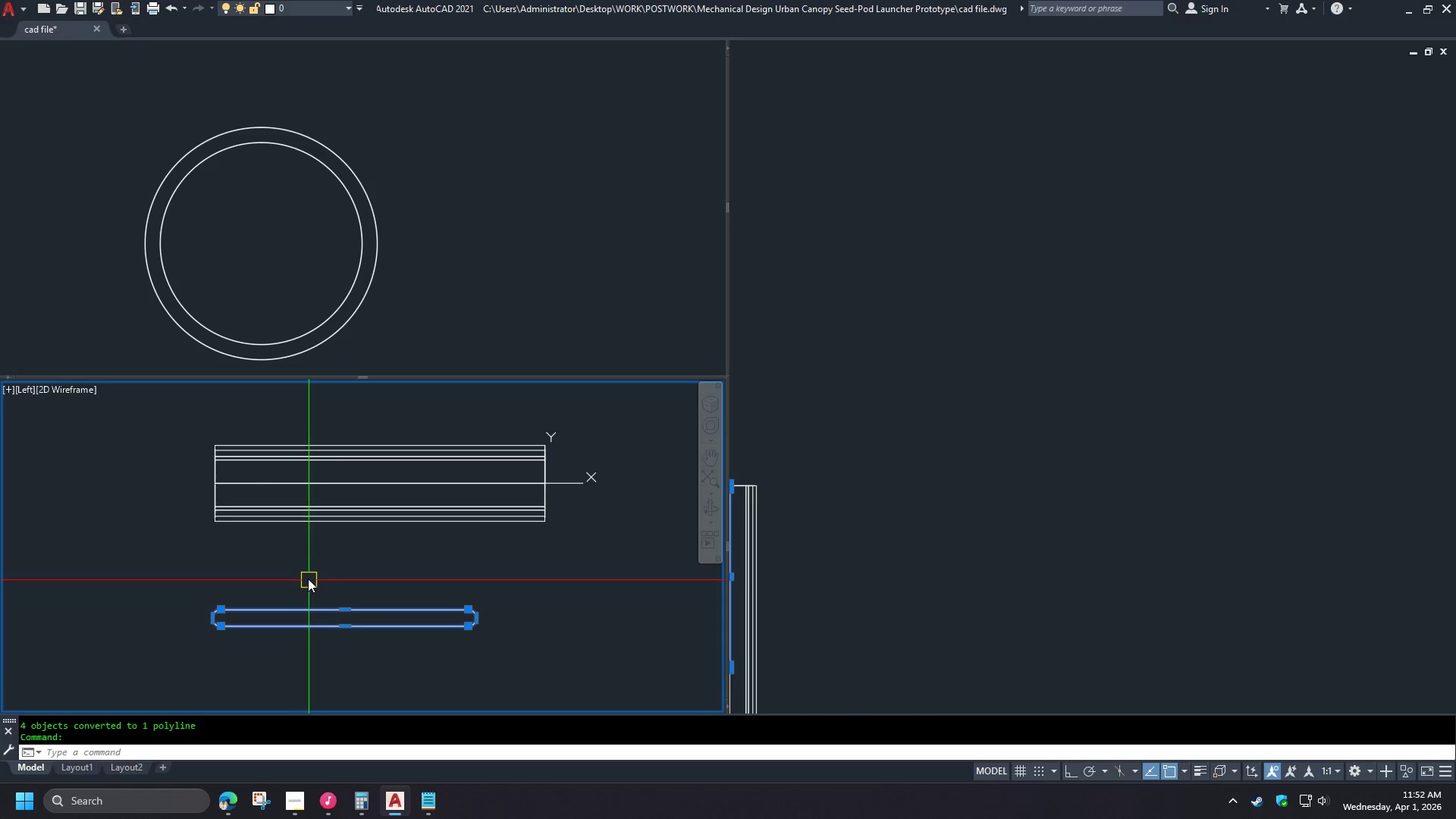 
key(M)
 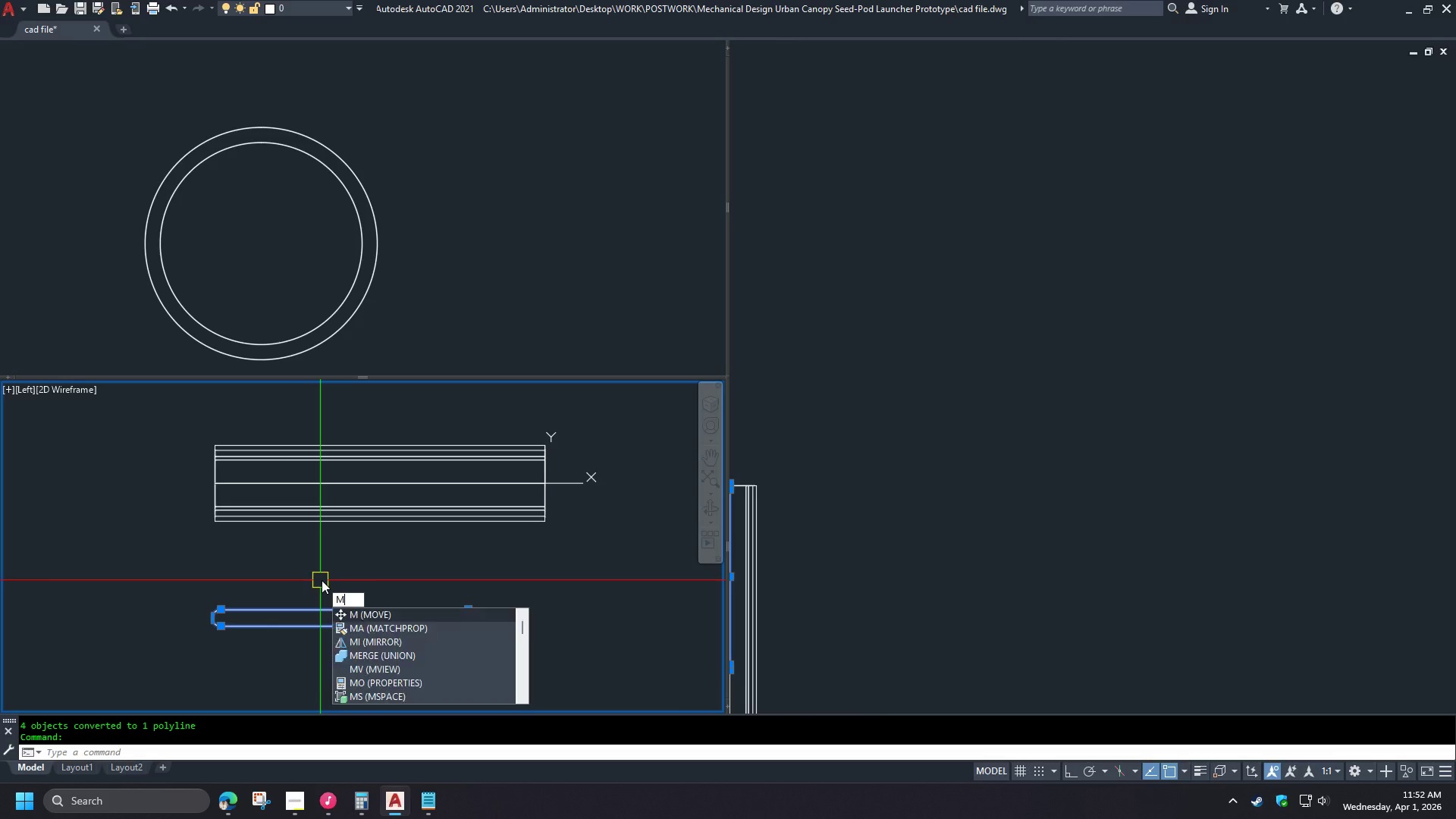 
key(Space)
 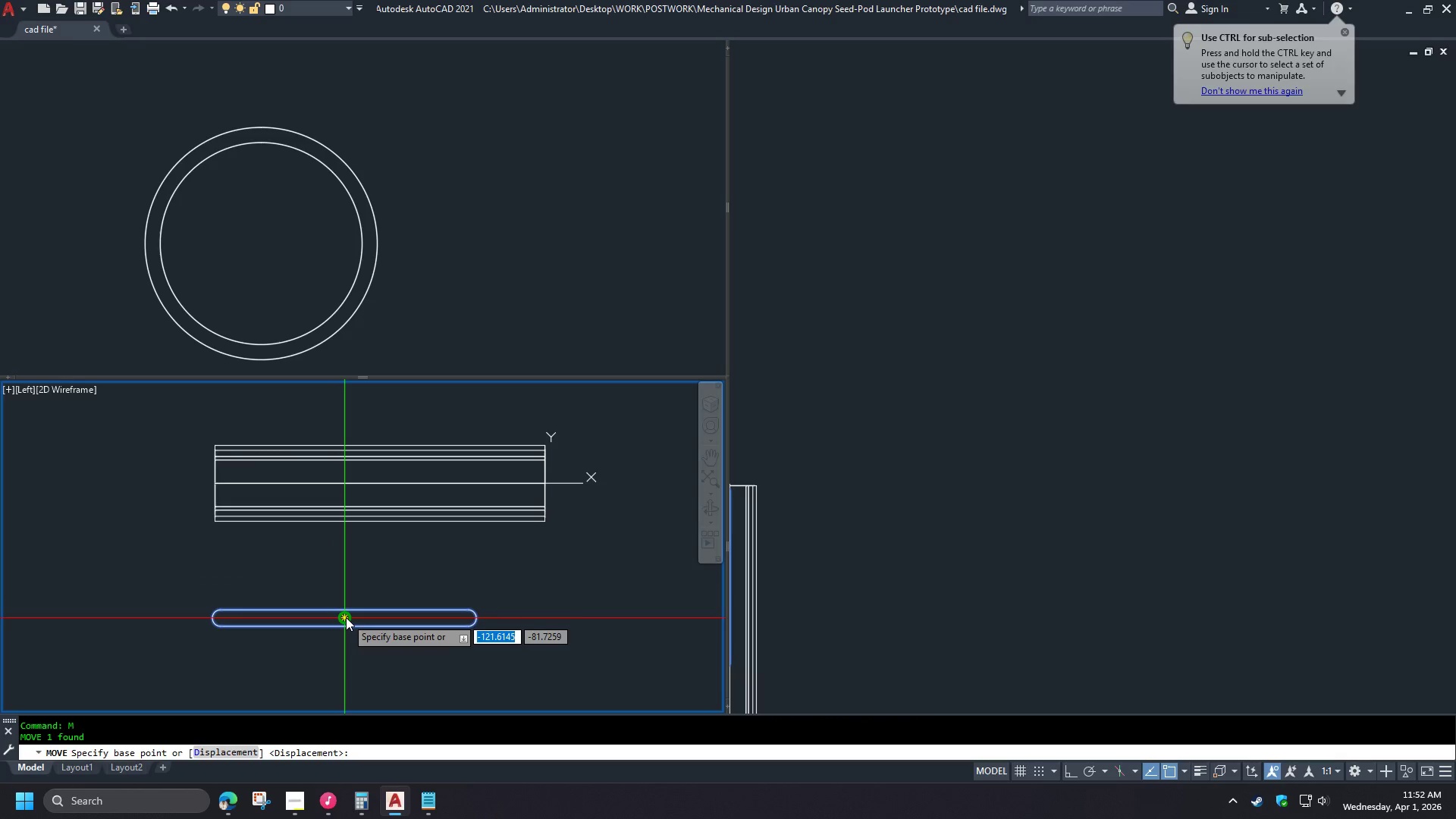 
left_click([346, 618])
 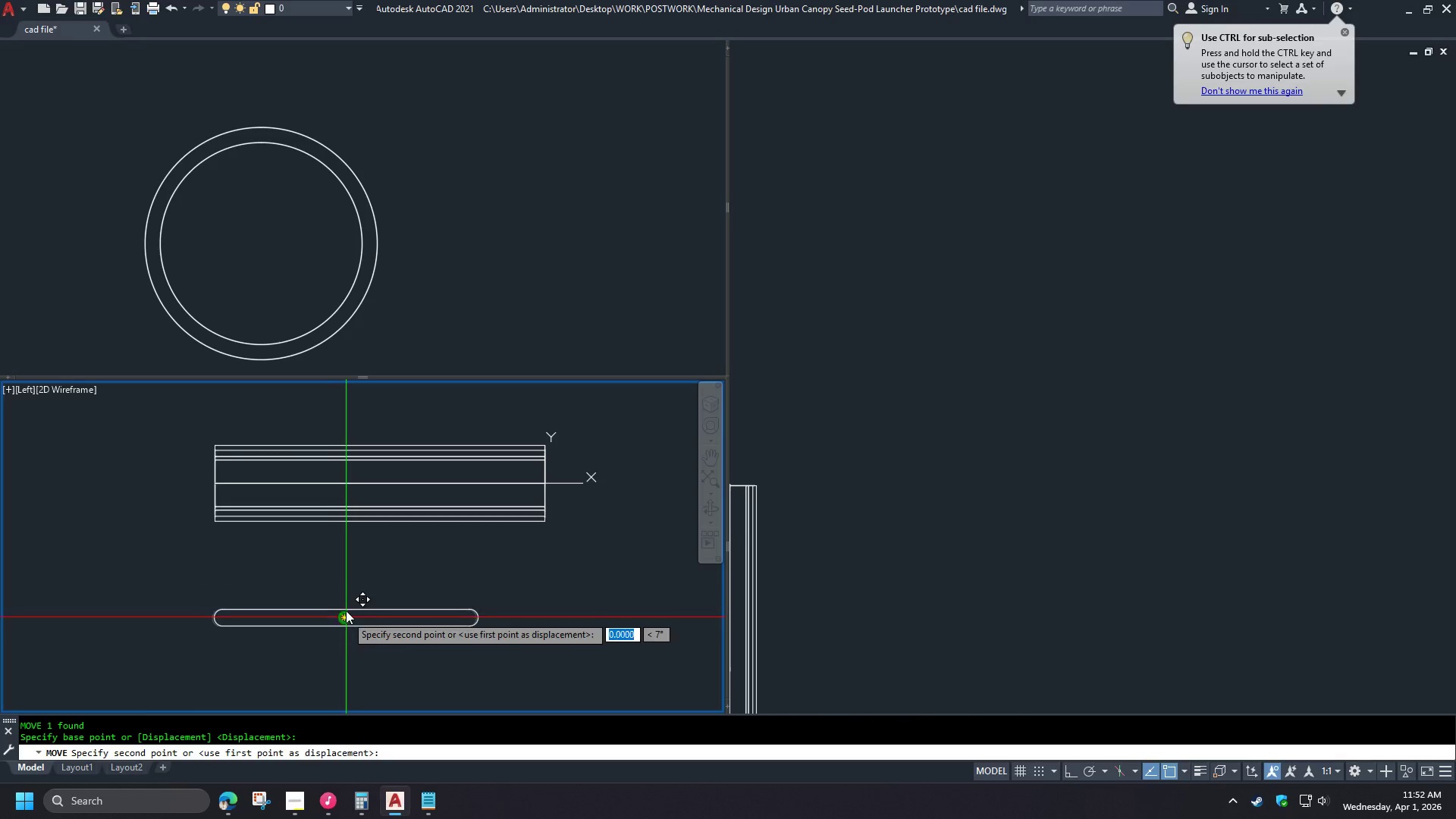 
hold_key(key=ShiftLeft, duration=0.39)
right_click([337, 543])
 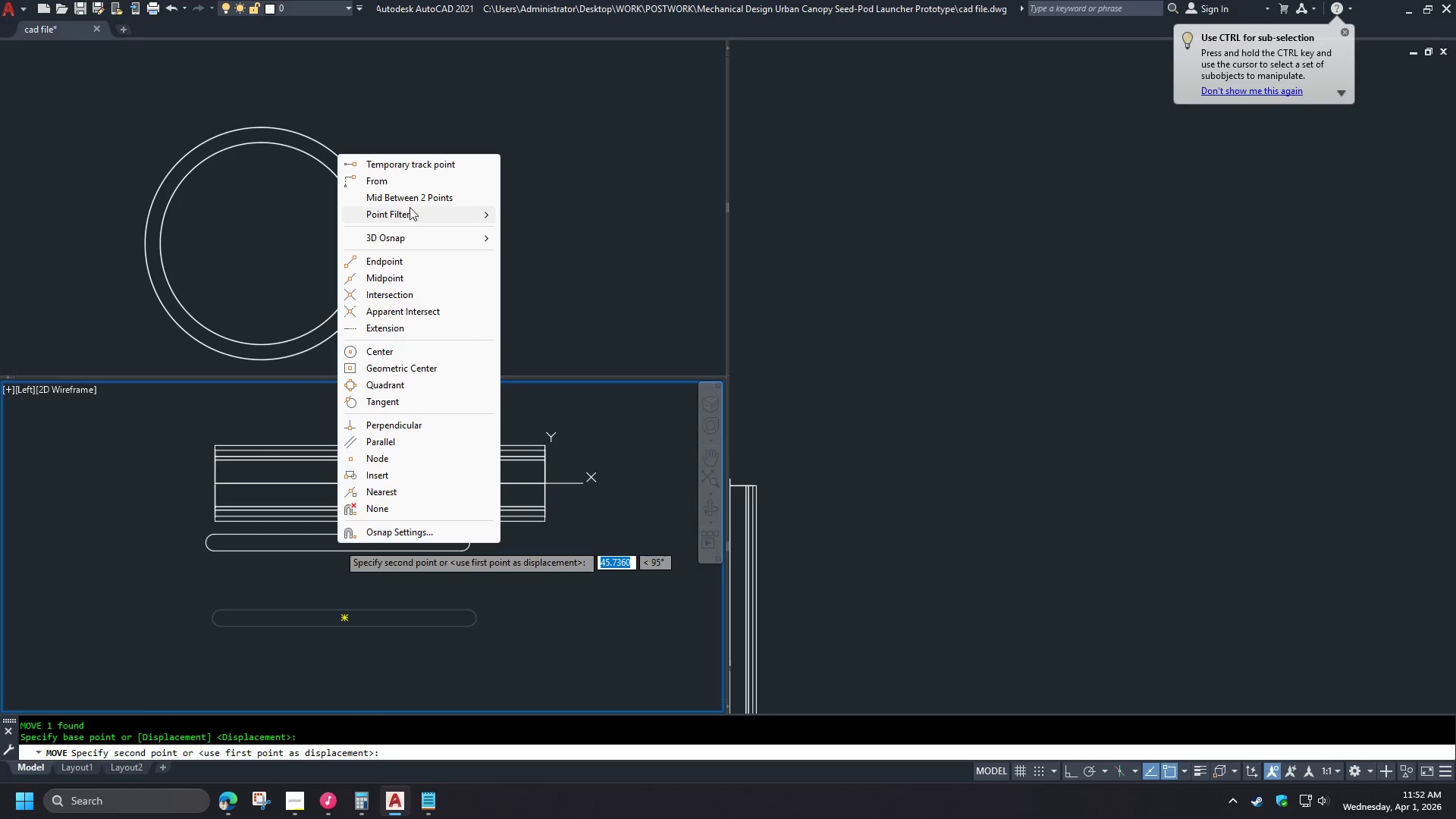 
left_click([402, 198])
 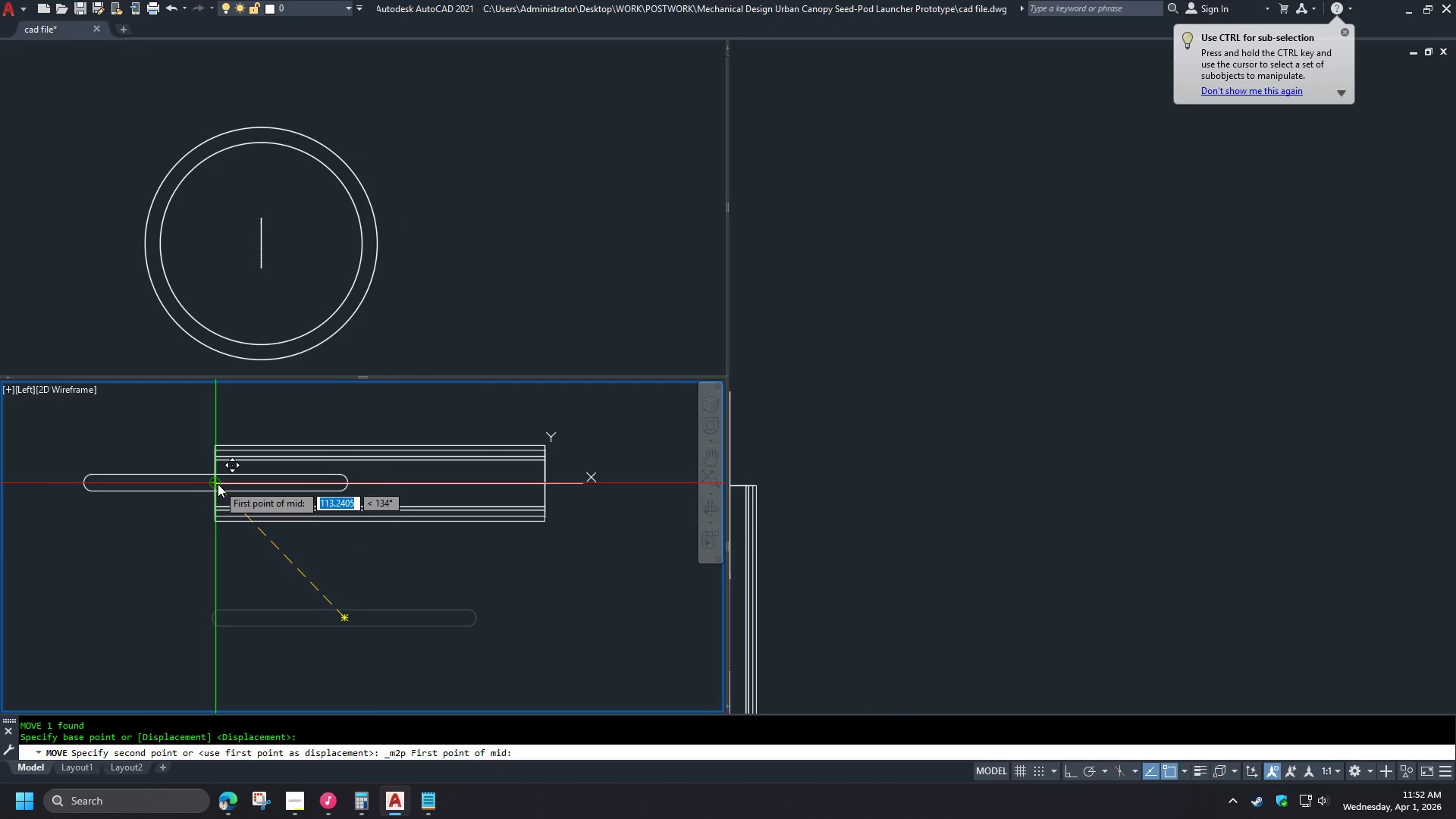 
left_click([218, 484])
 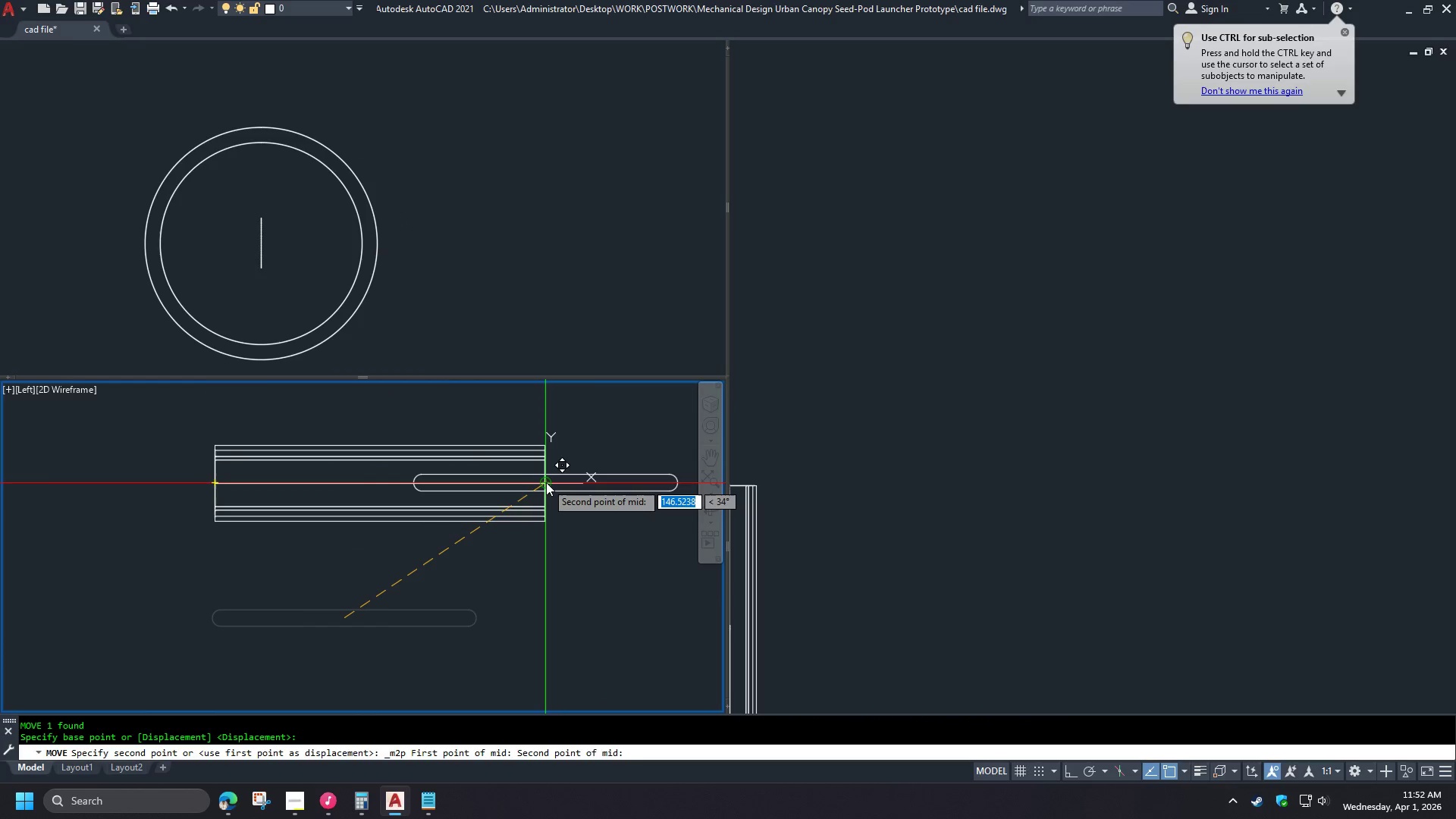 
left_click([546, 482])
 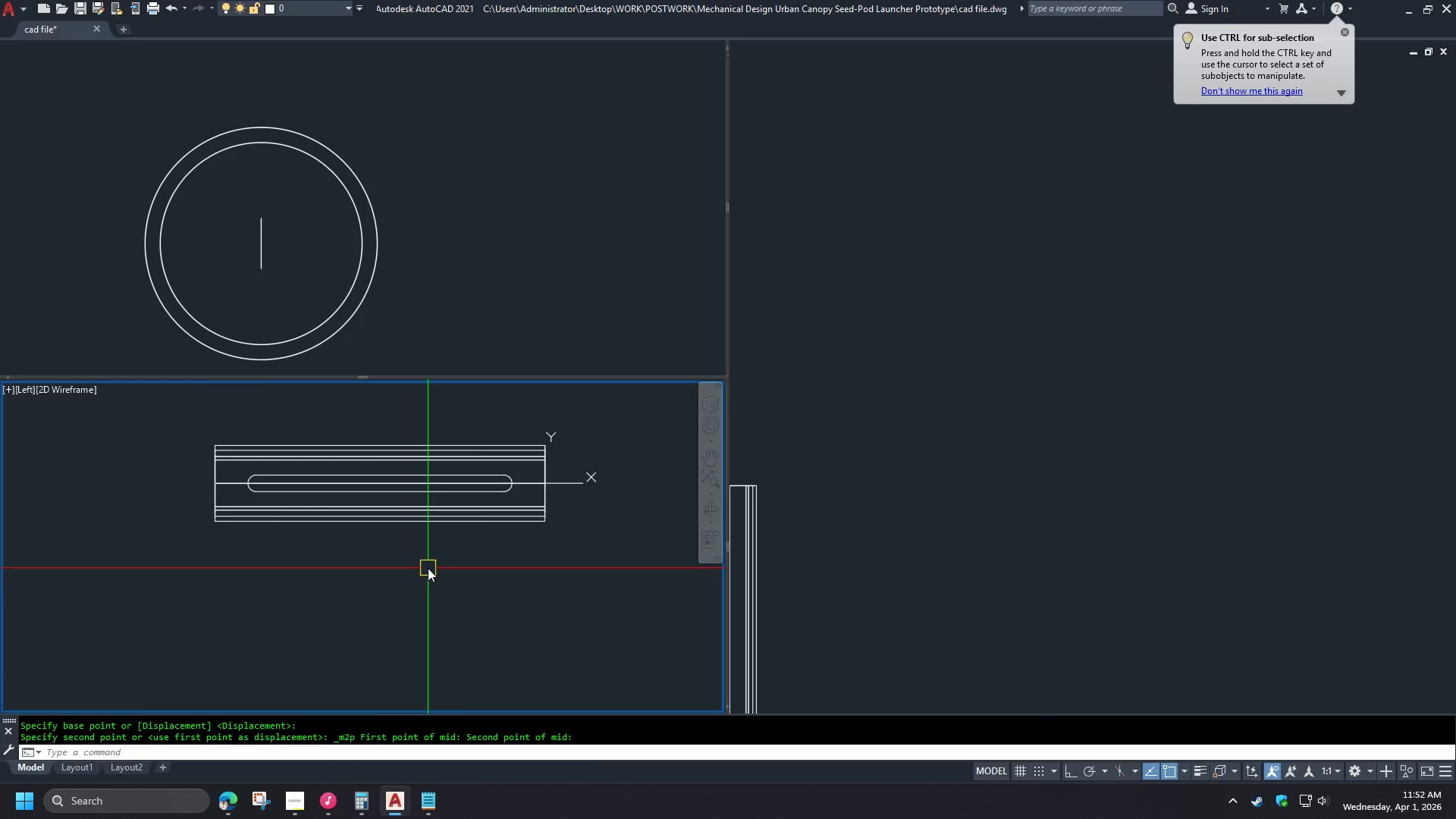 
type(ext )
 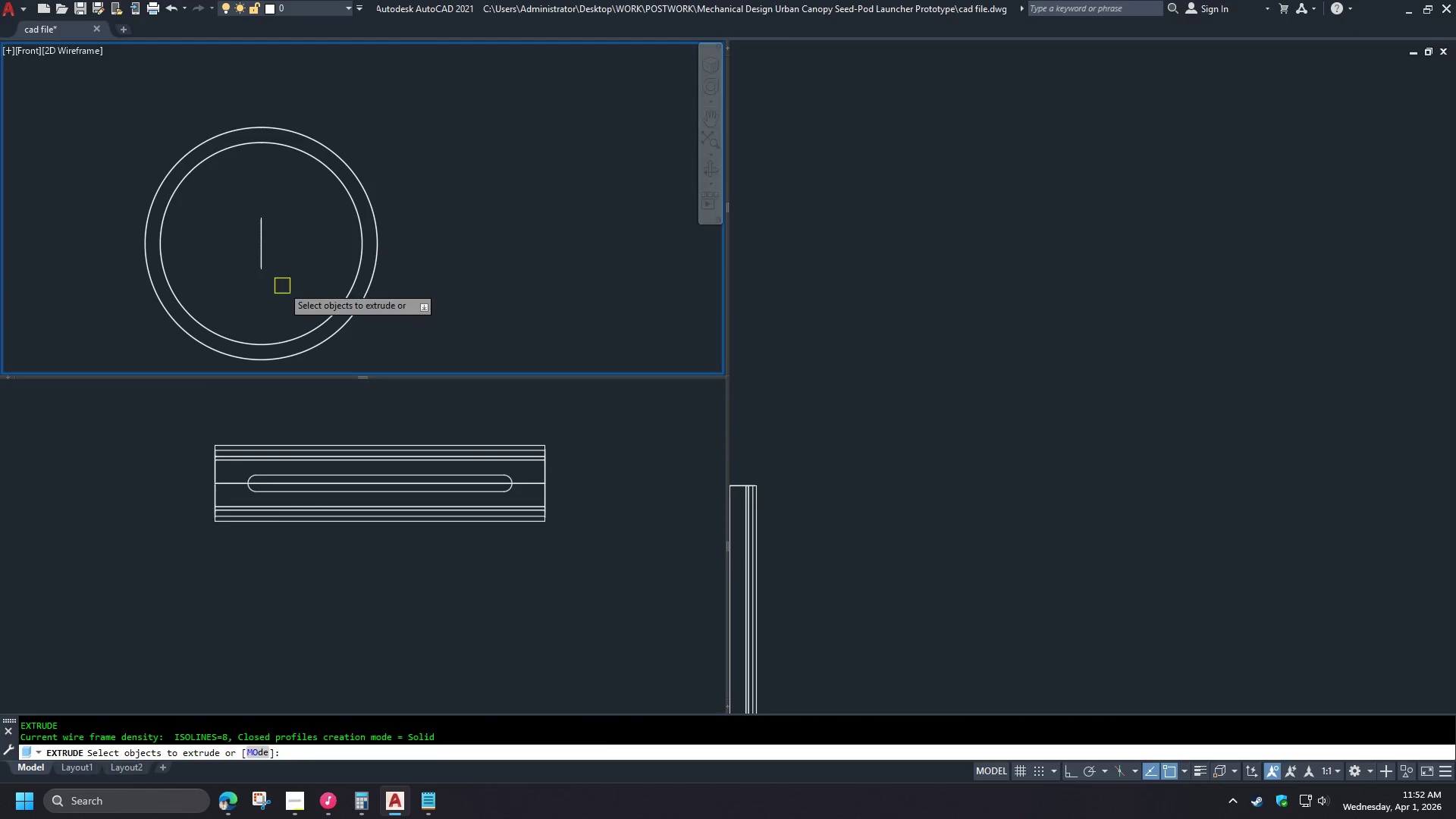 
double_click([264, 256])
 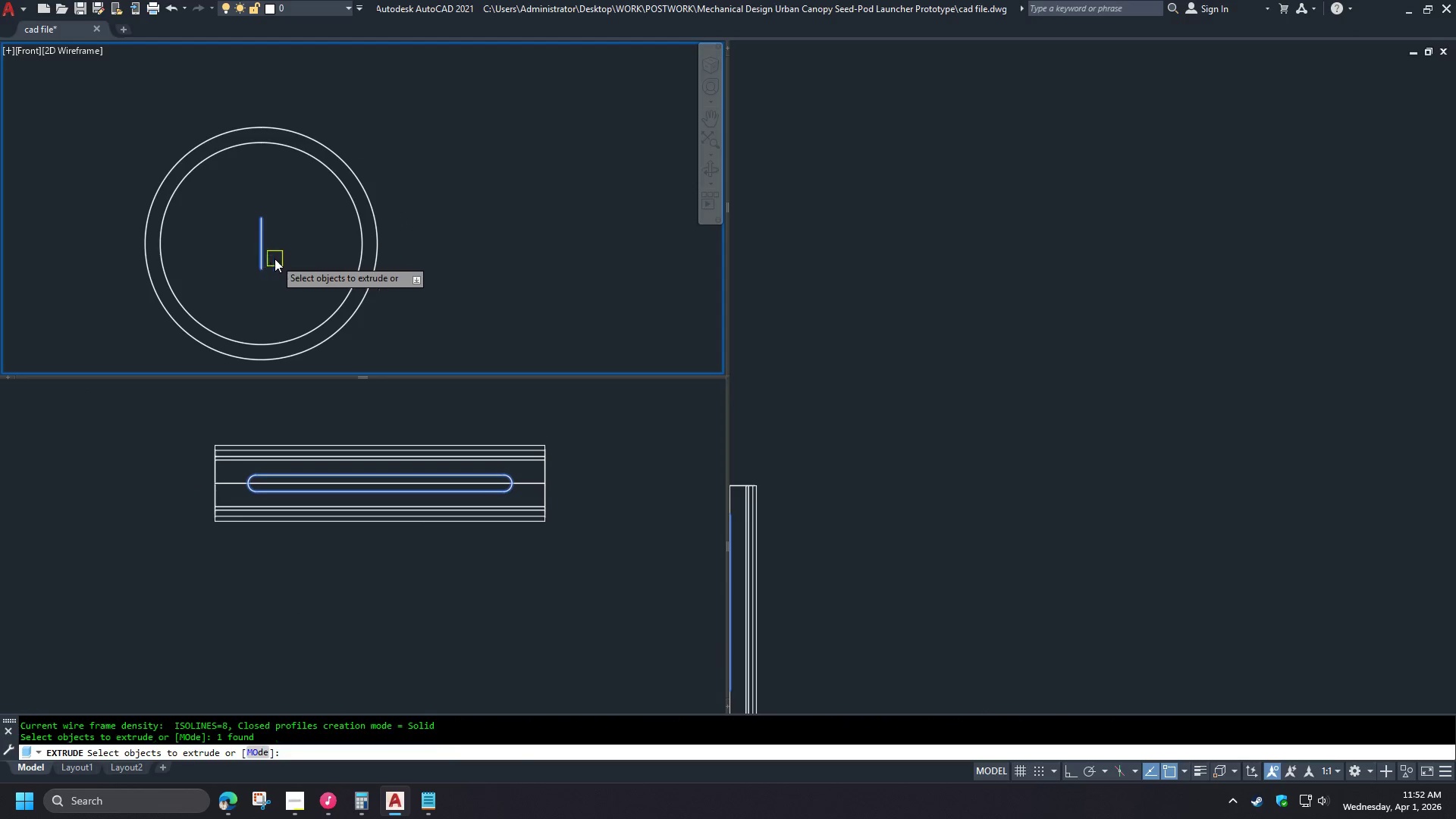 
key(Space)
 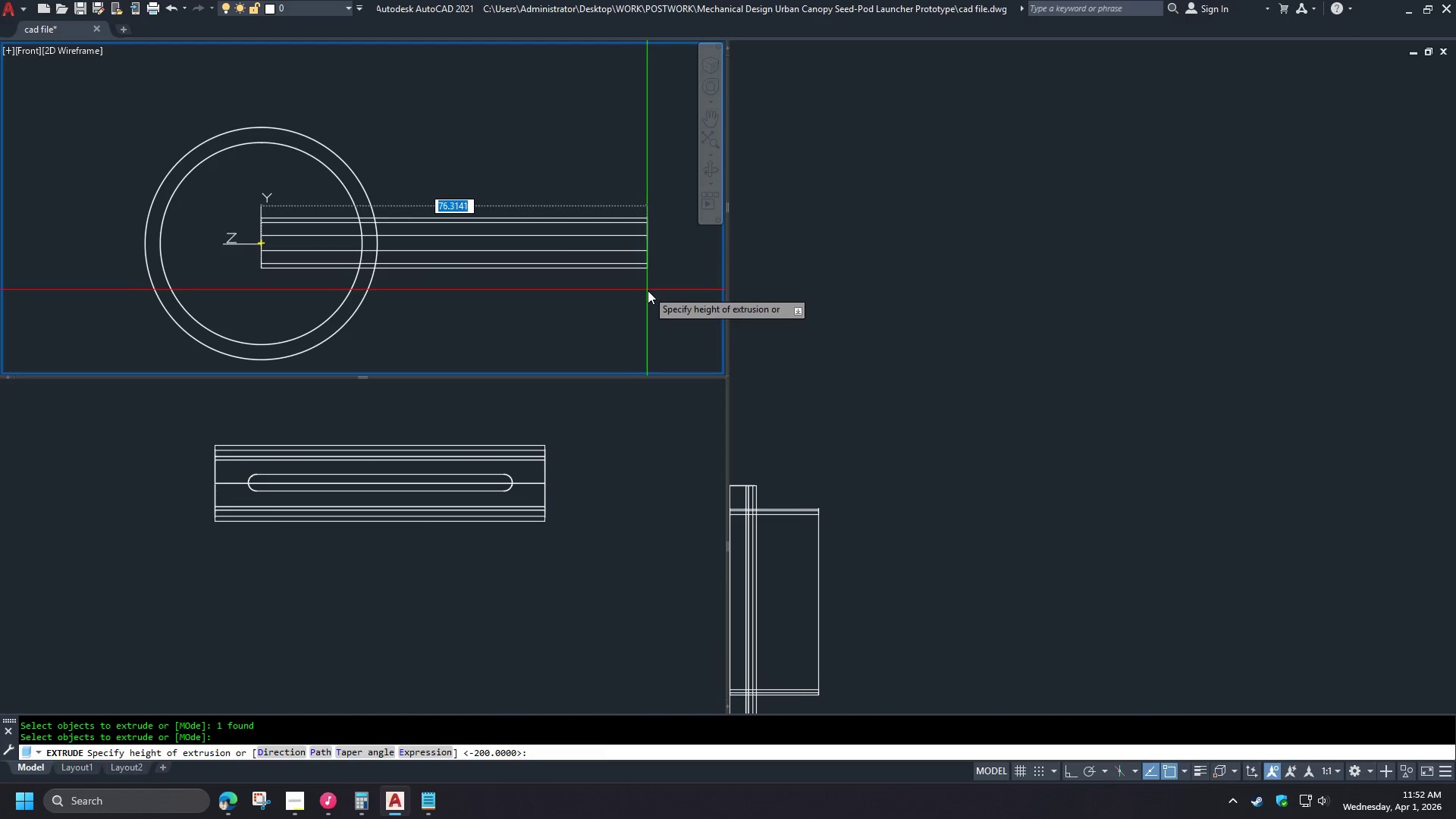 
left_click([668, 293])
 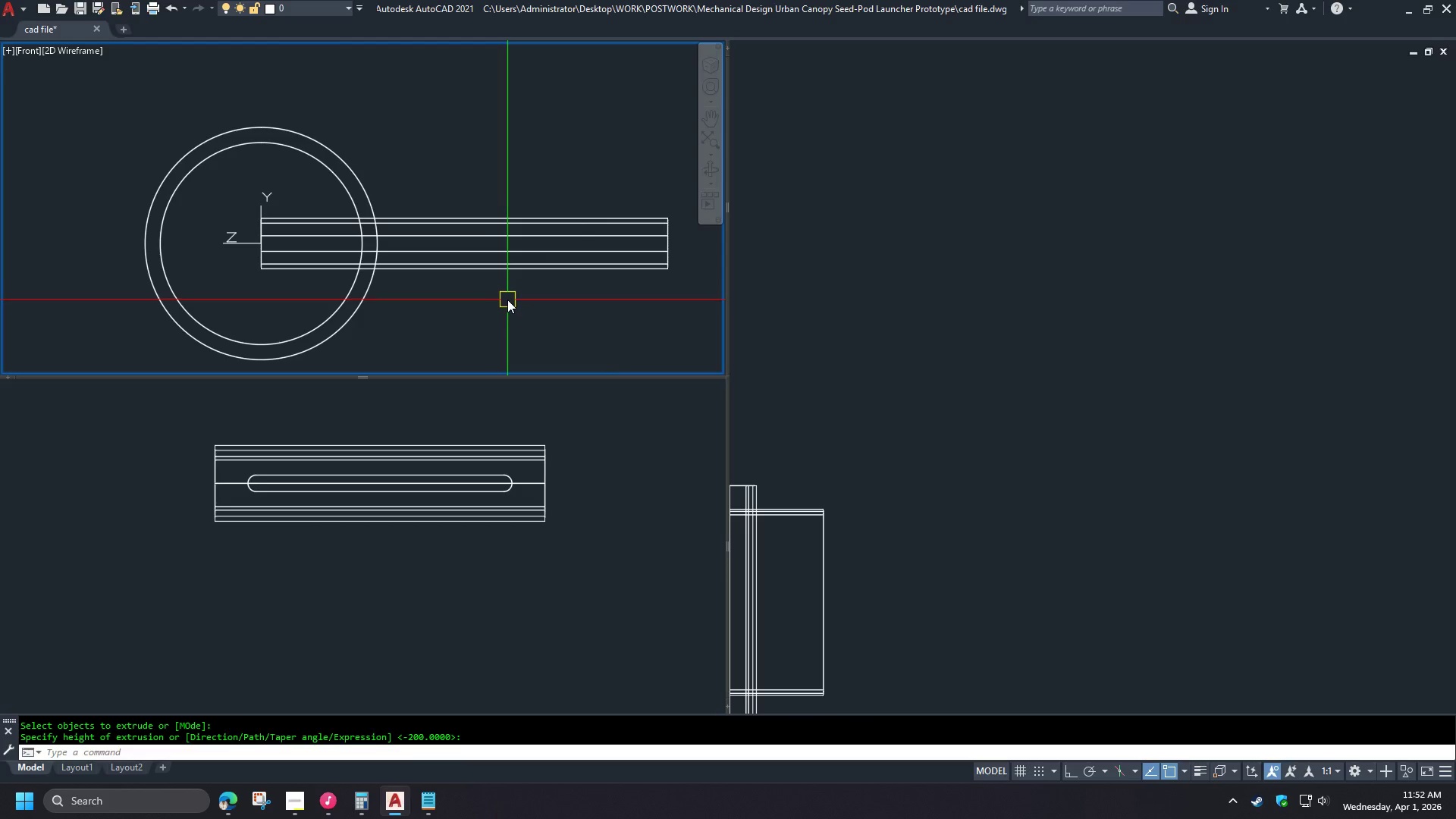 
left_click_drag(start_coordinate=[504, 306], to_coordinate=[505, 302])
 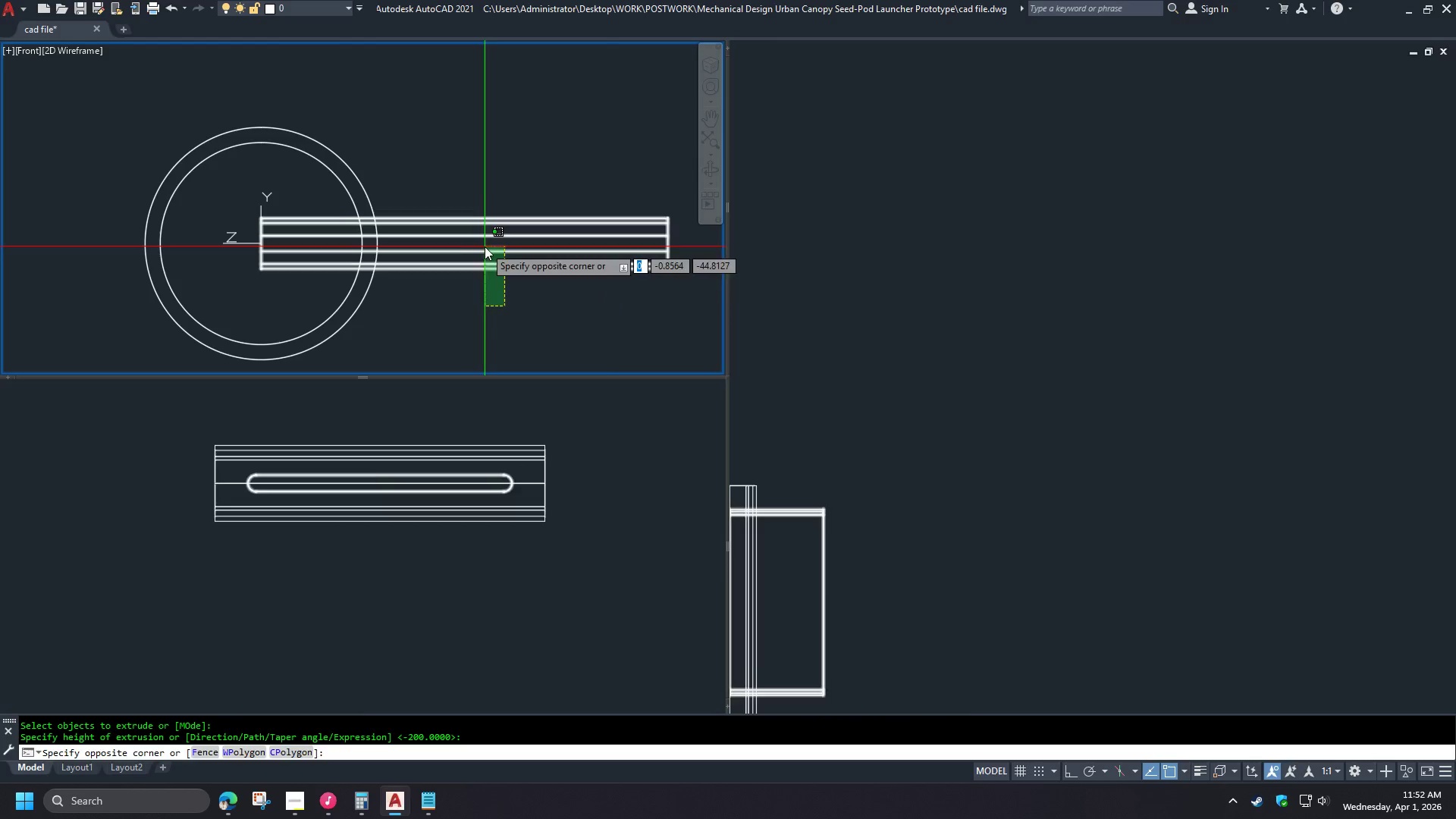 
double_click([483, 245])
 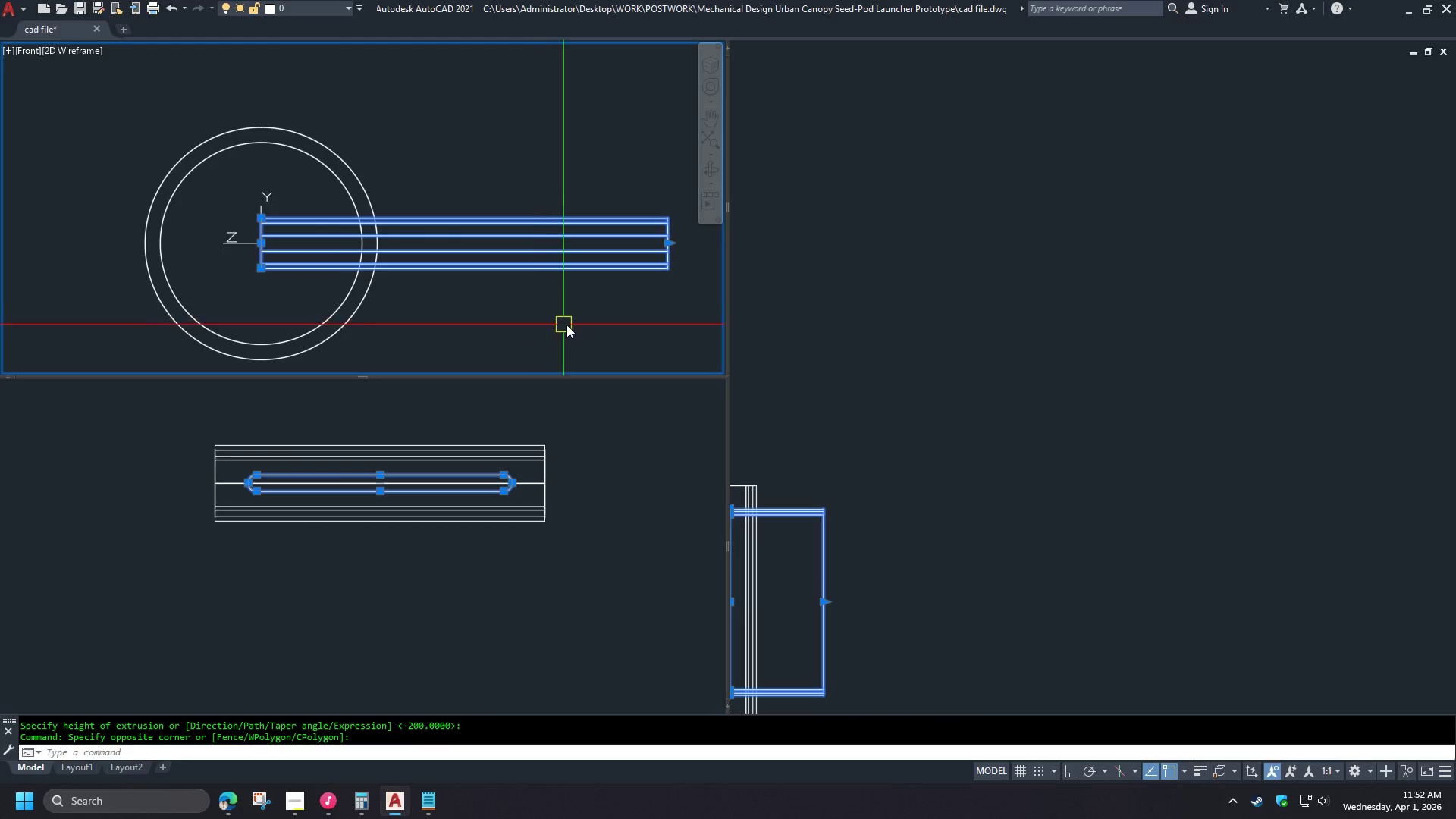 
key(M)
 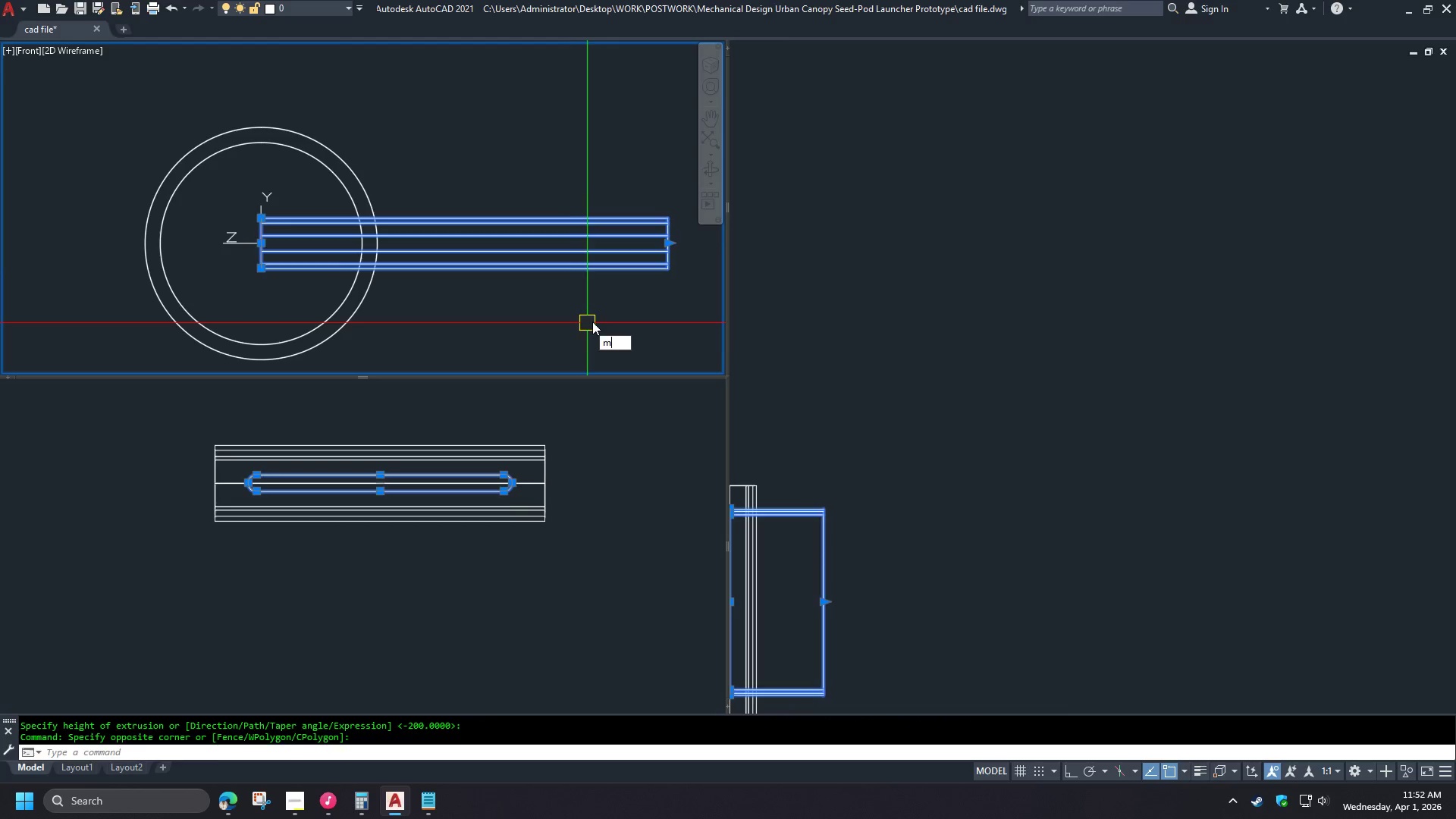 
key(Space)
 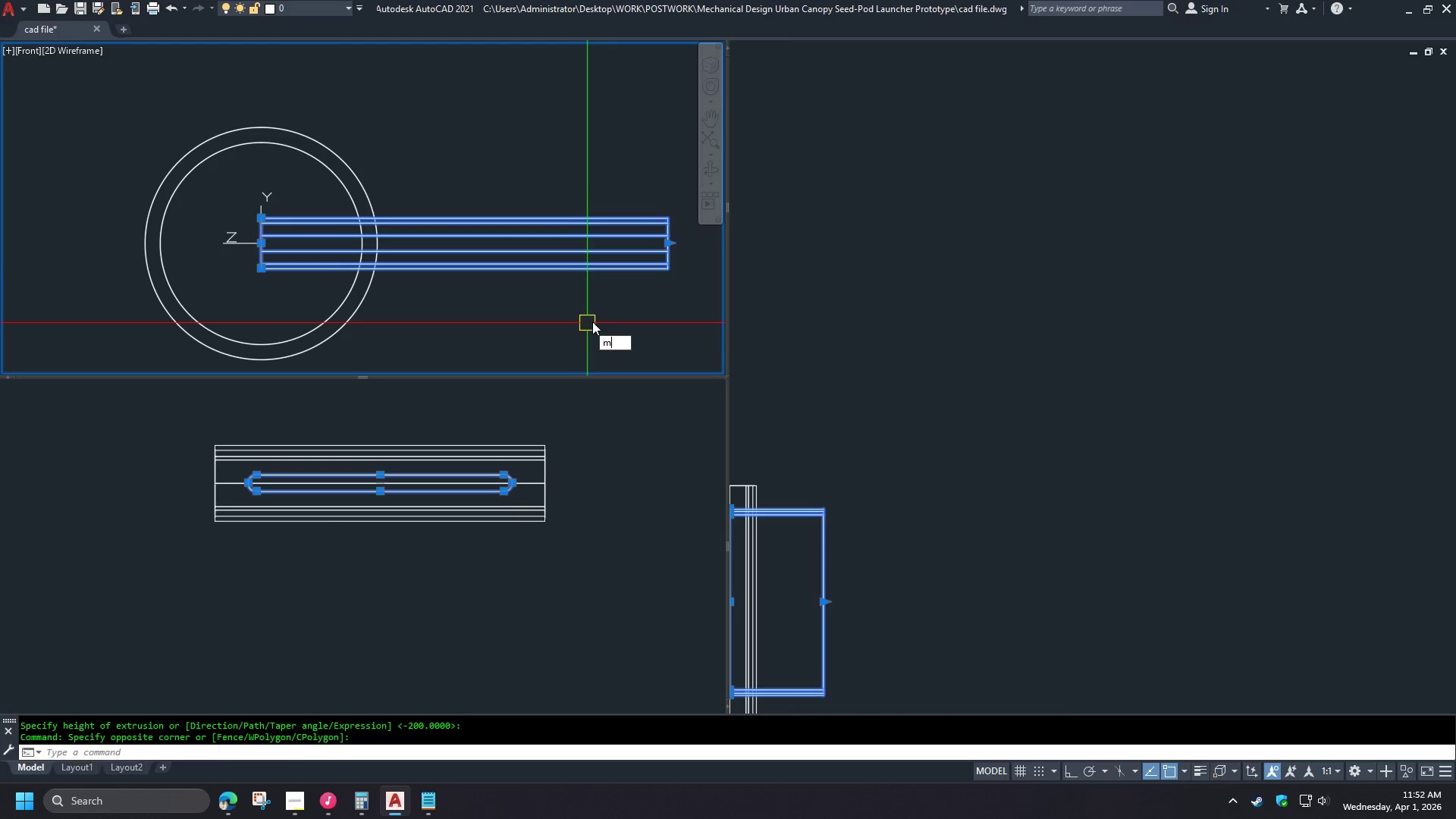 
left_click_drag(start_coordinate=[592, 322], to_coordinate=[581, 322])
 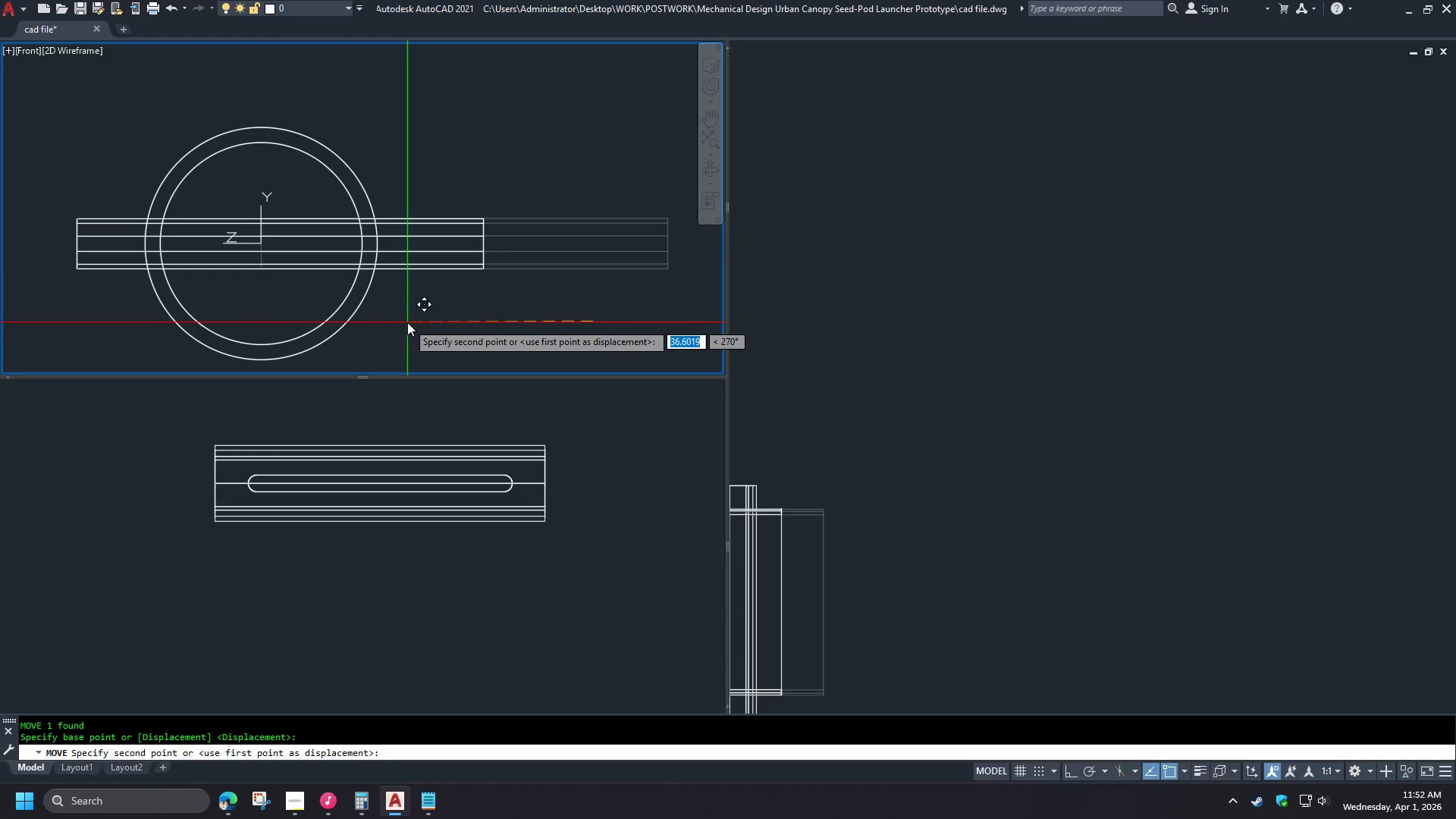 
key(F8)
 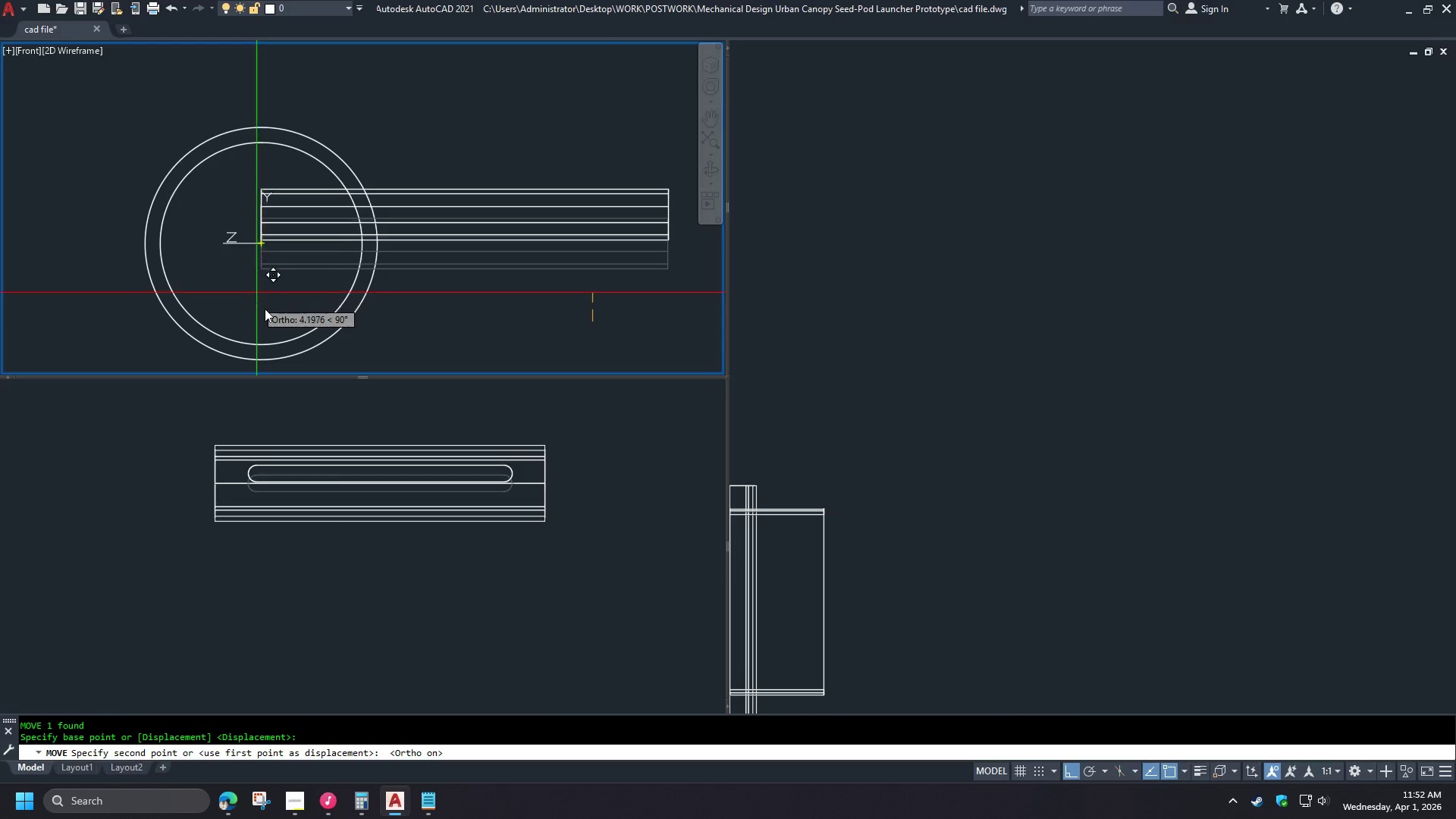 
key(Escape)
 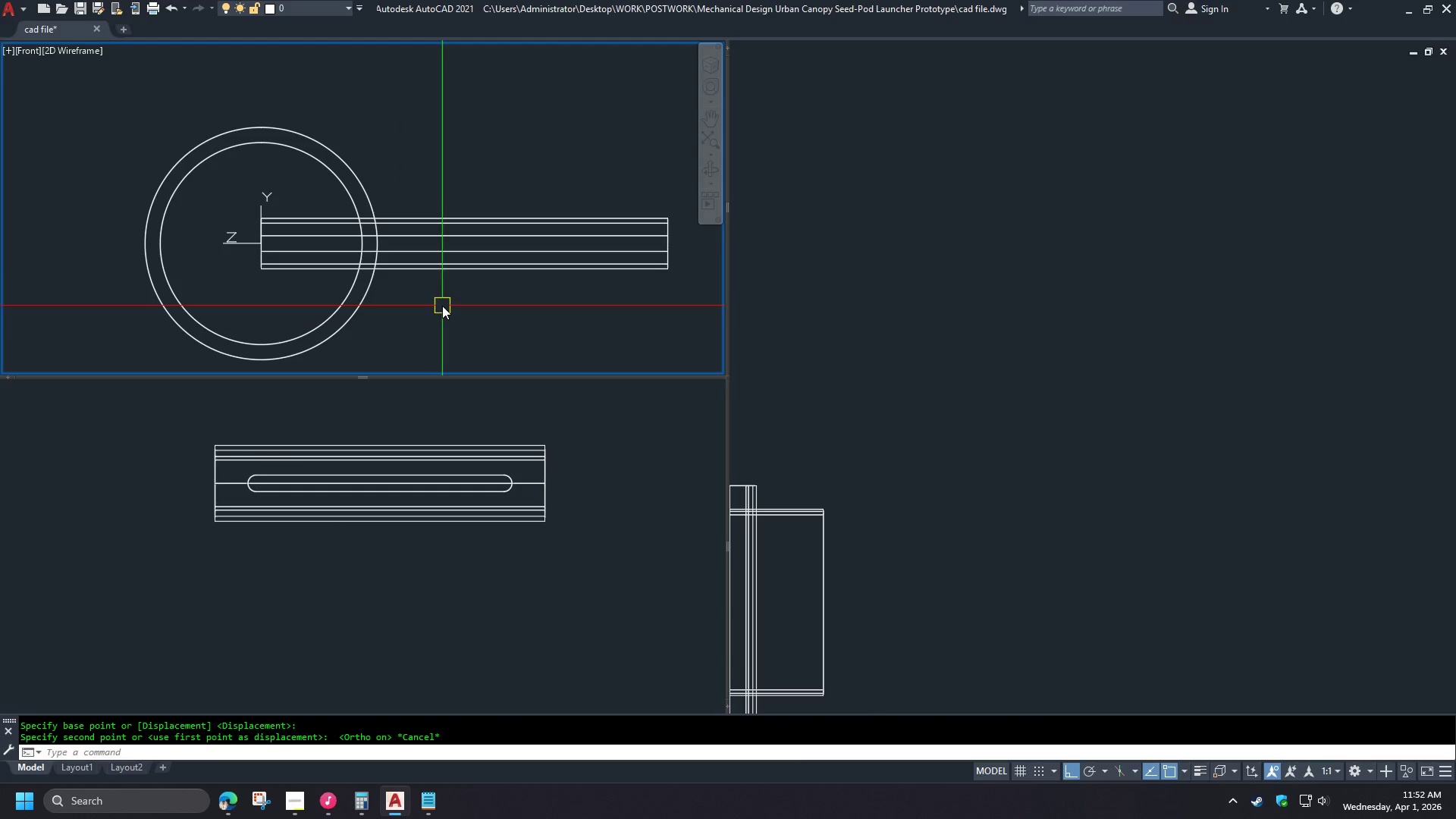 
key(Escape)
 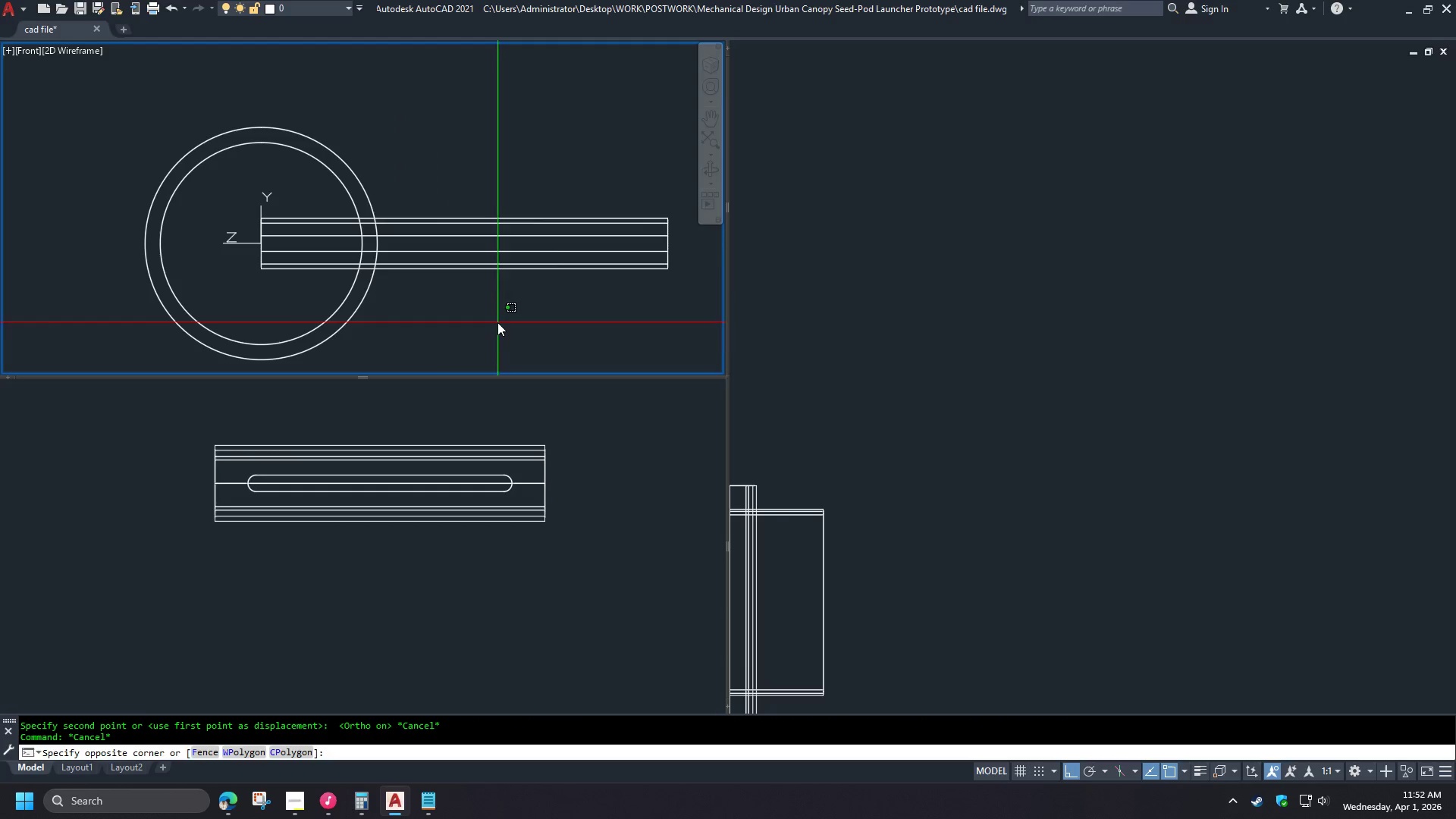 
double_click([535, 325])
 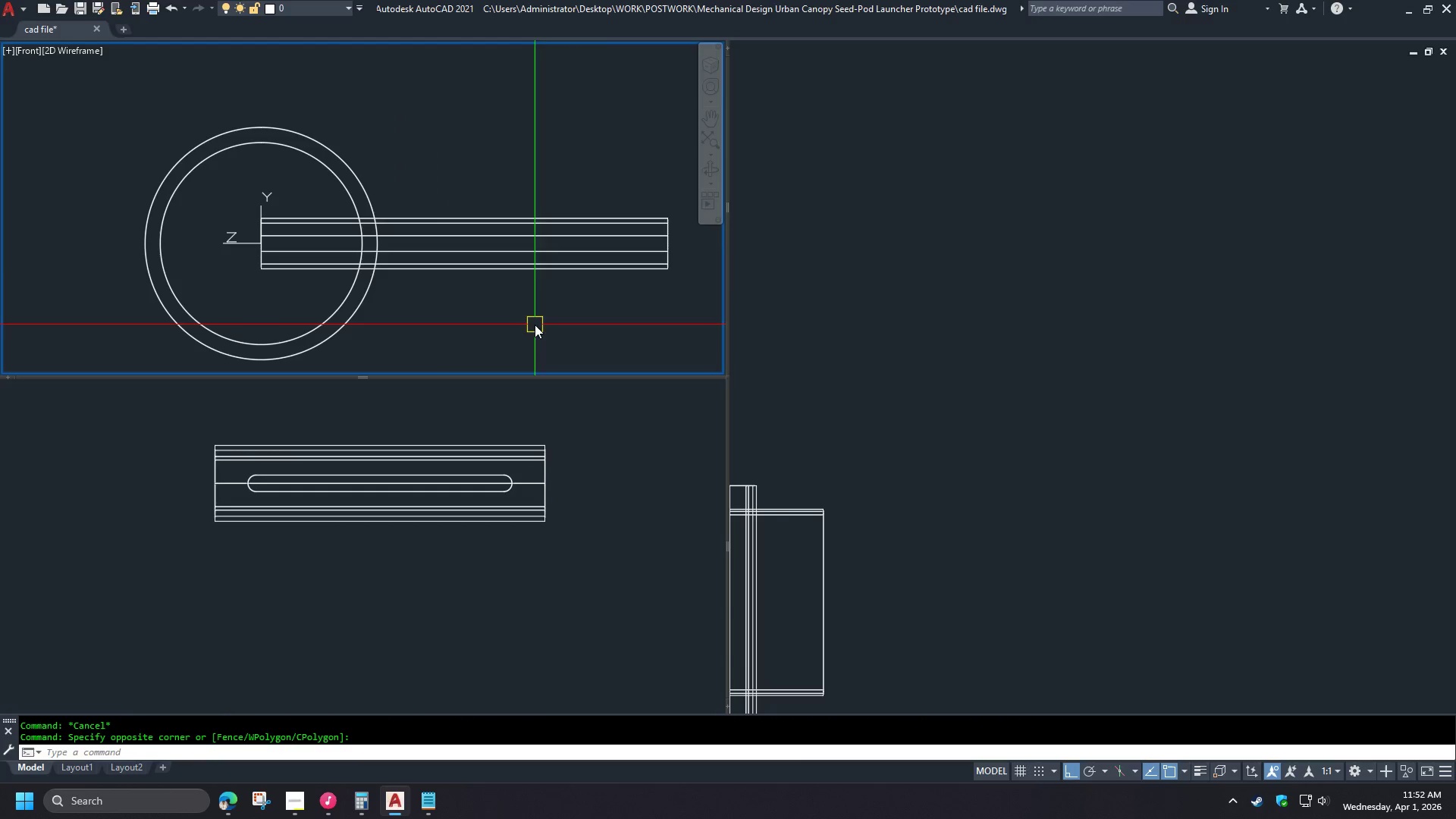 
type(re ucs v )
 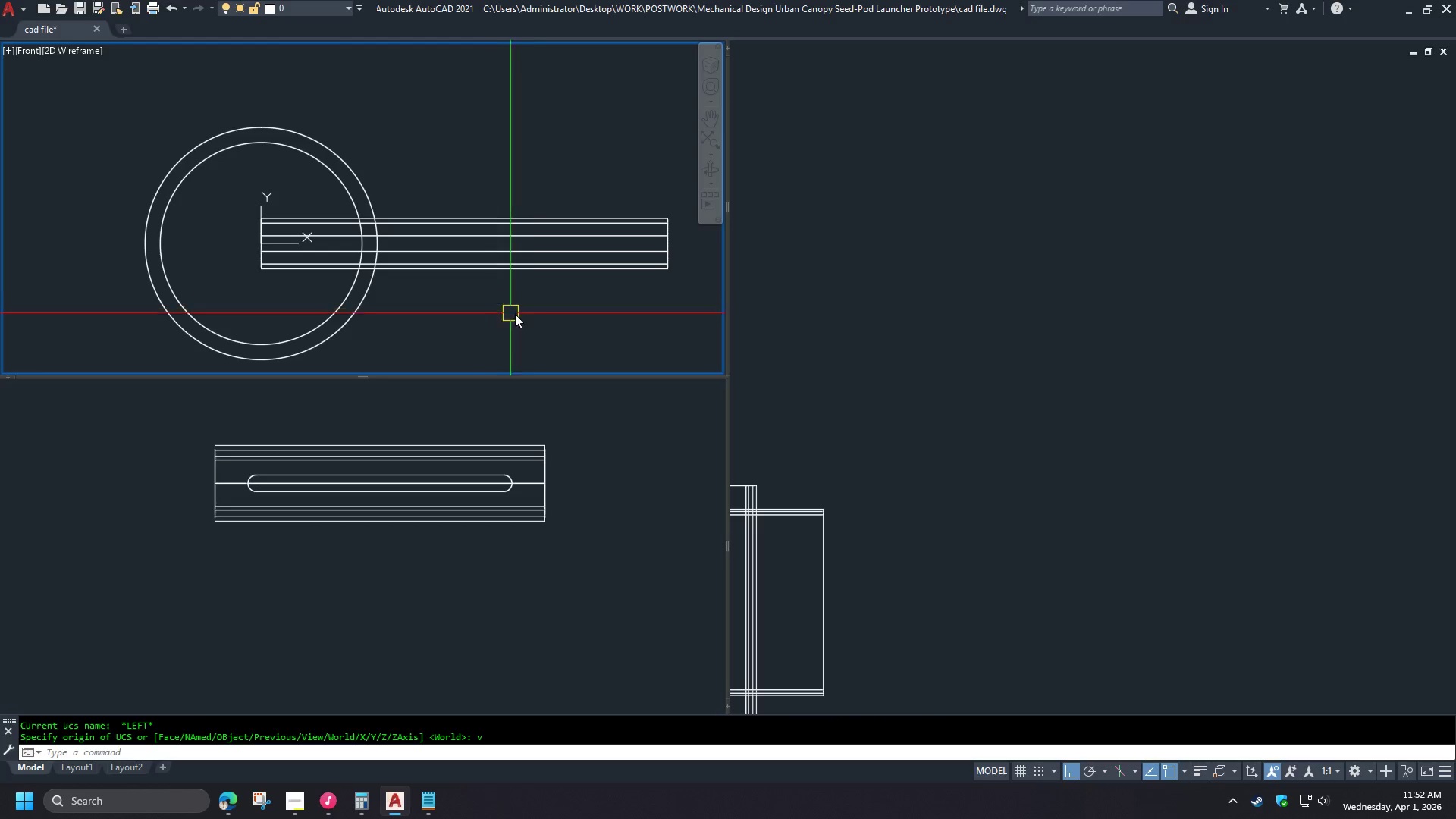 
left_click_drag(start_coordinate=[533, 312], to_coordinate=[529, 299])
 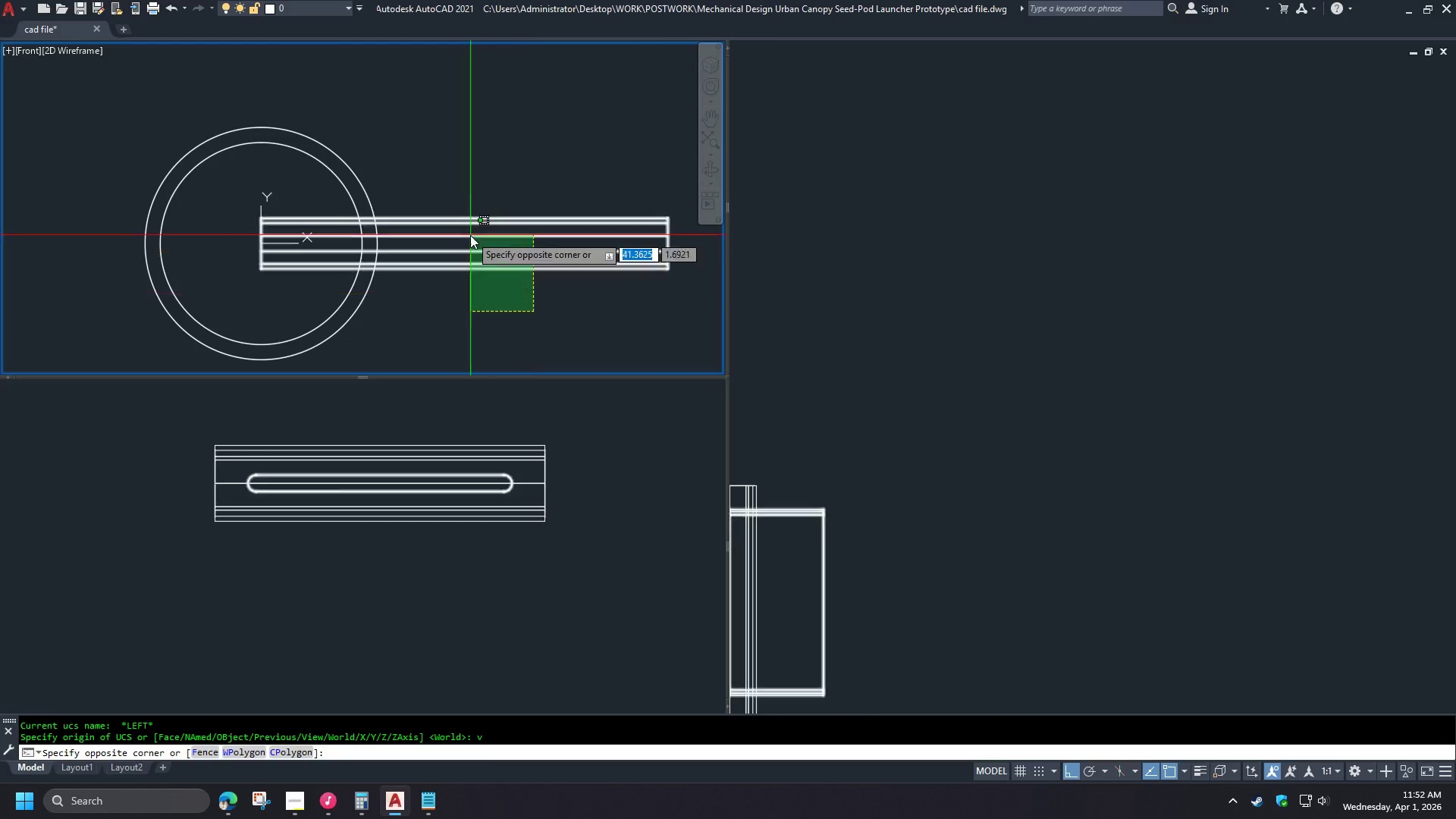 
double_click([470, 235])
 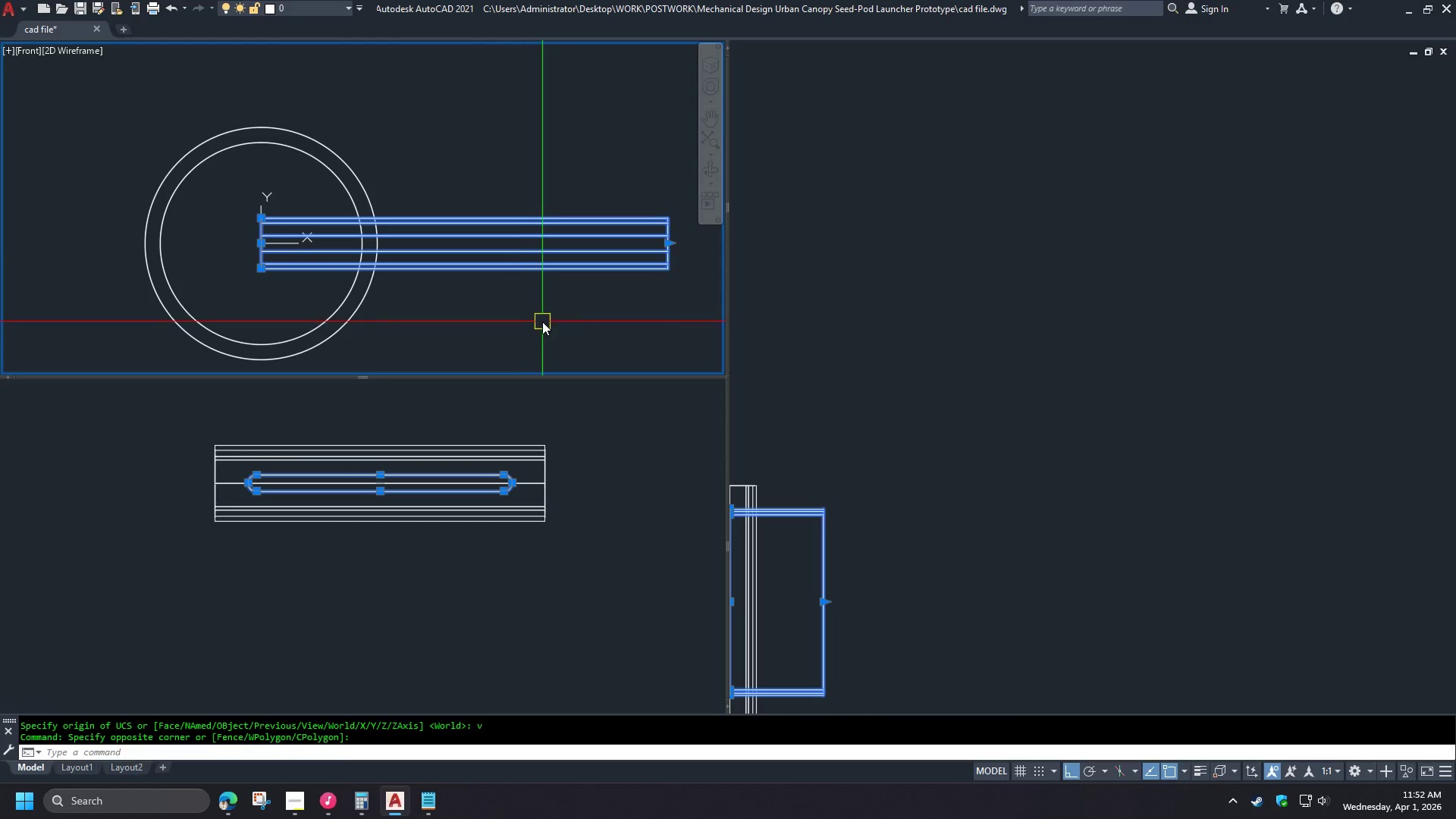 
key(M)
 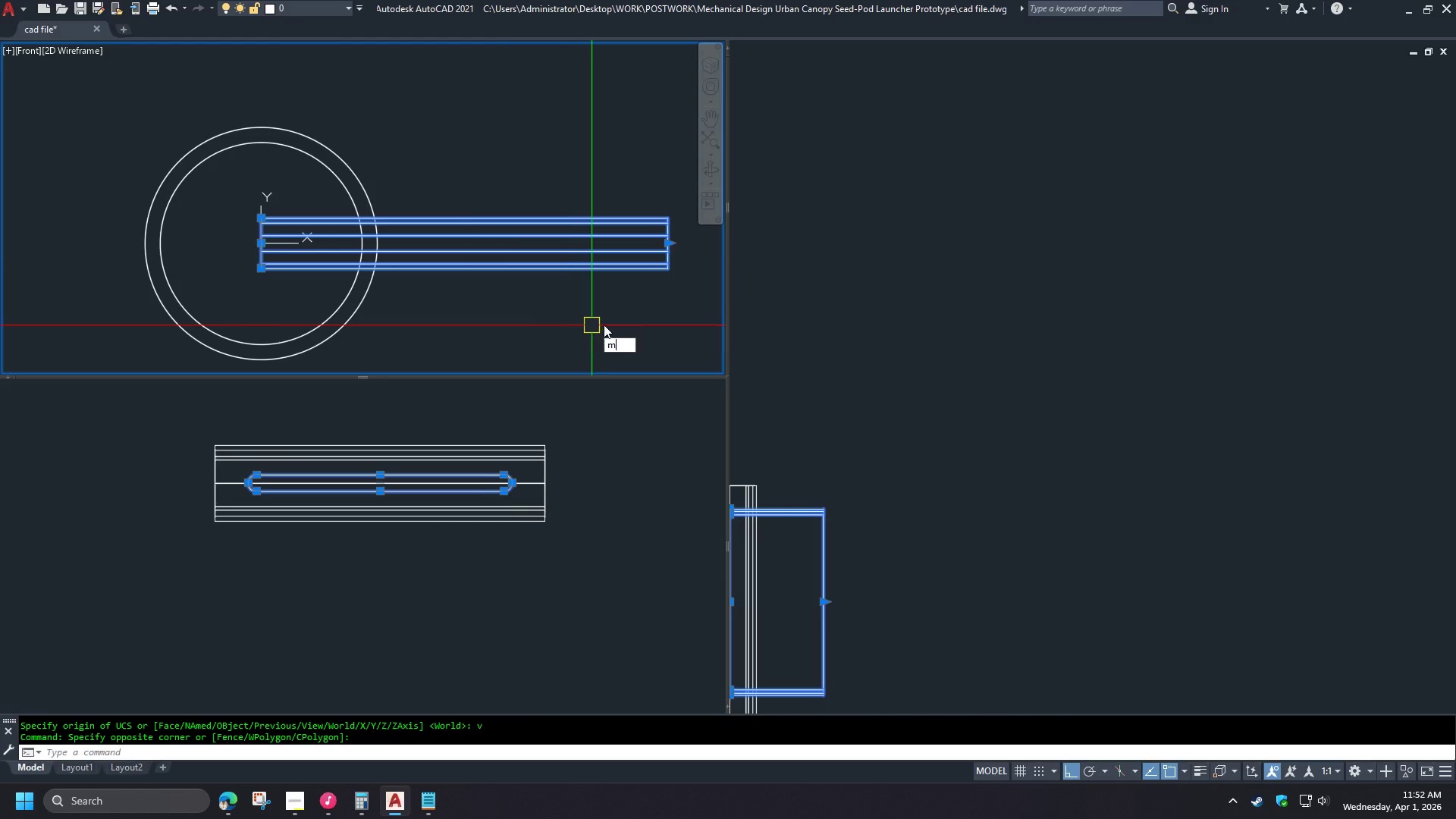 
key(Space)
 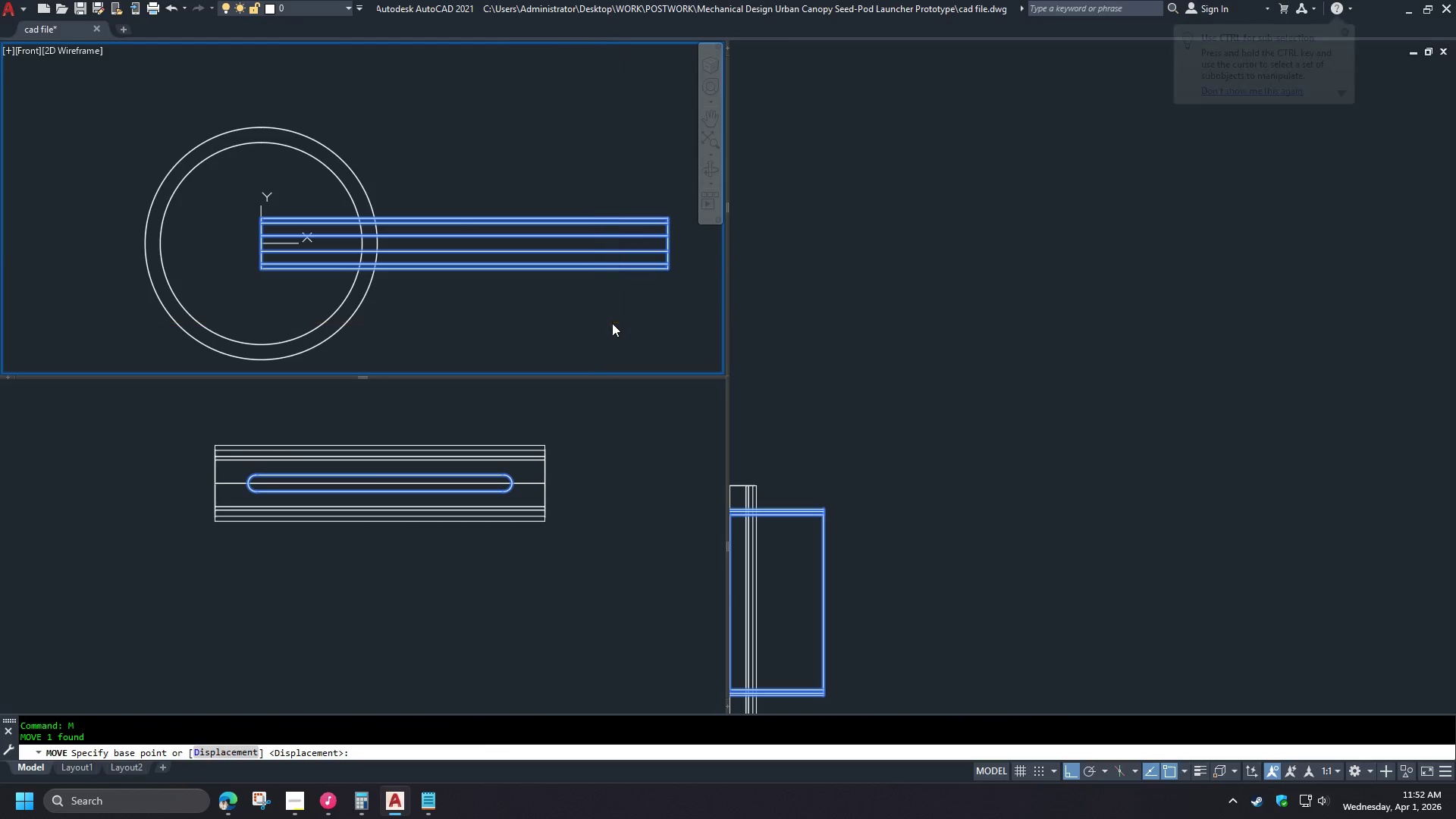 
left_click_drag(start_coordinate=[612, 323], to_coordinate=[566, 318])
 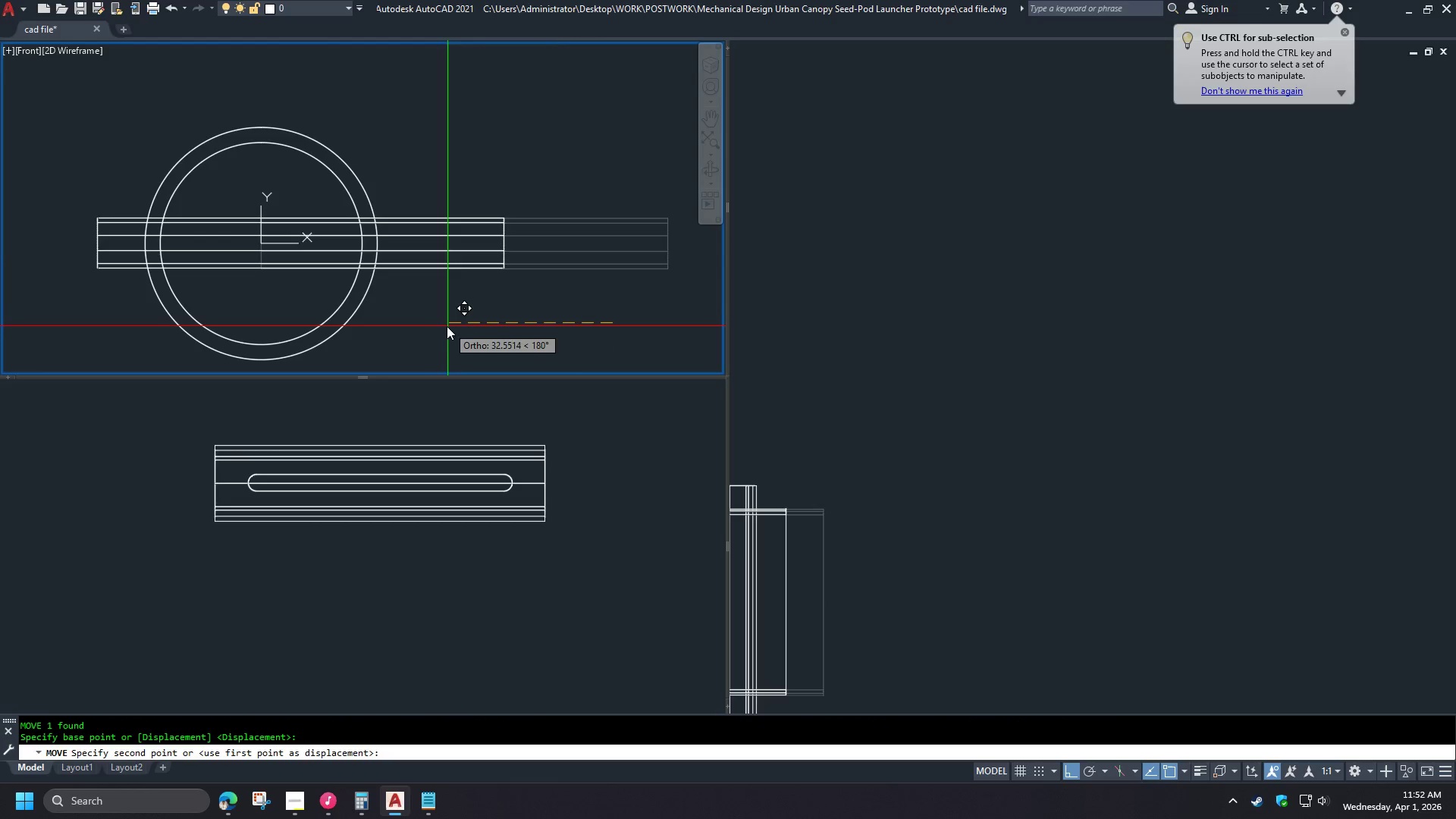 
left_click([429, 327])
 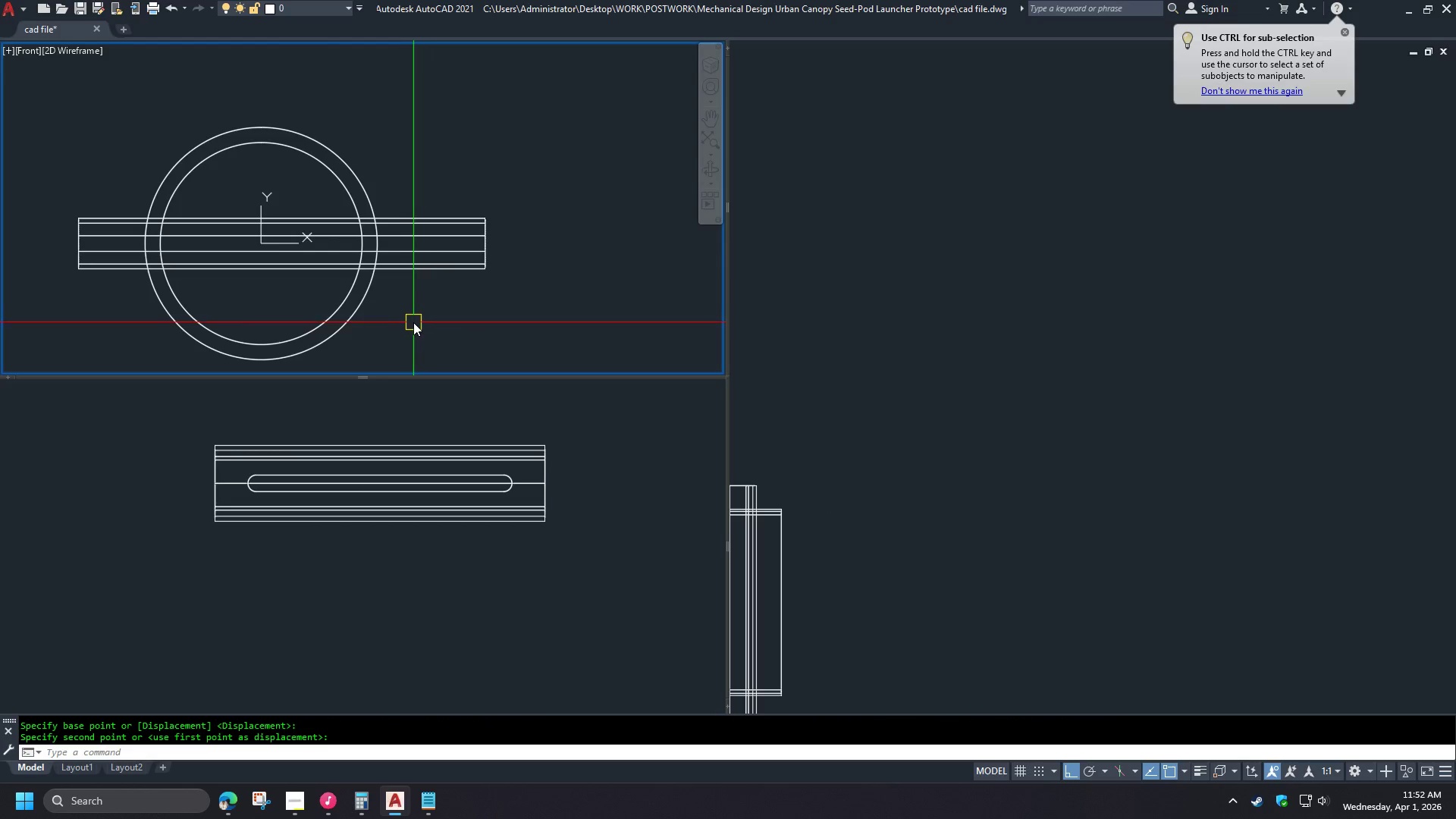 
type(su )
 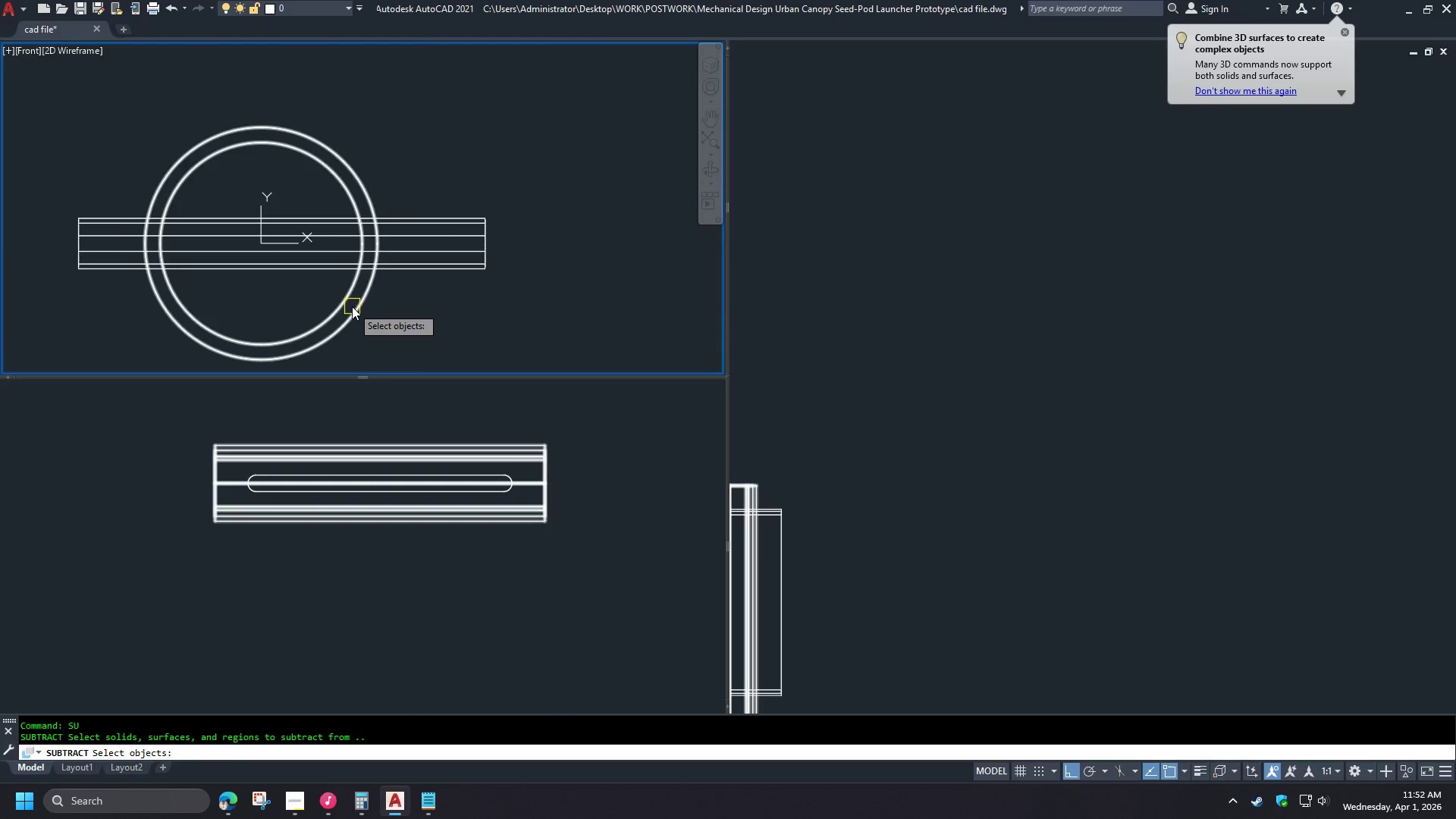 
left_click([352, 306])
 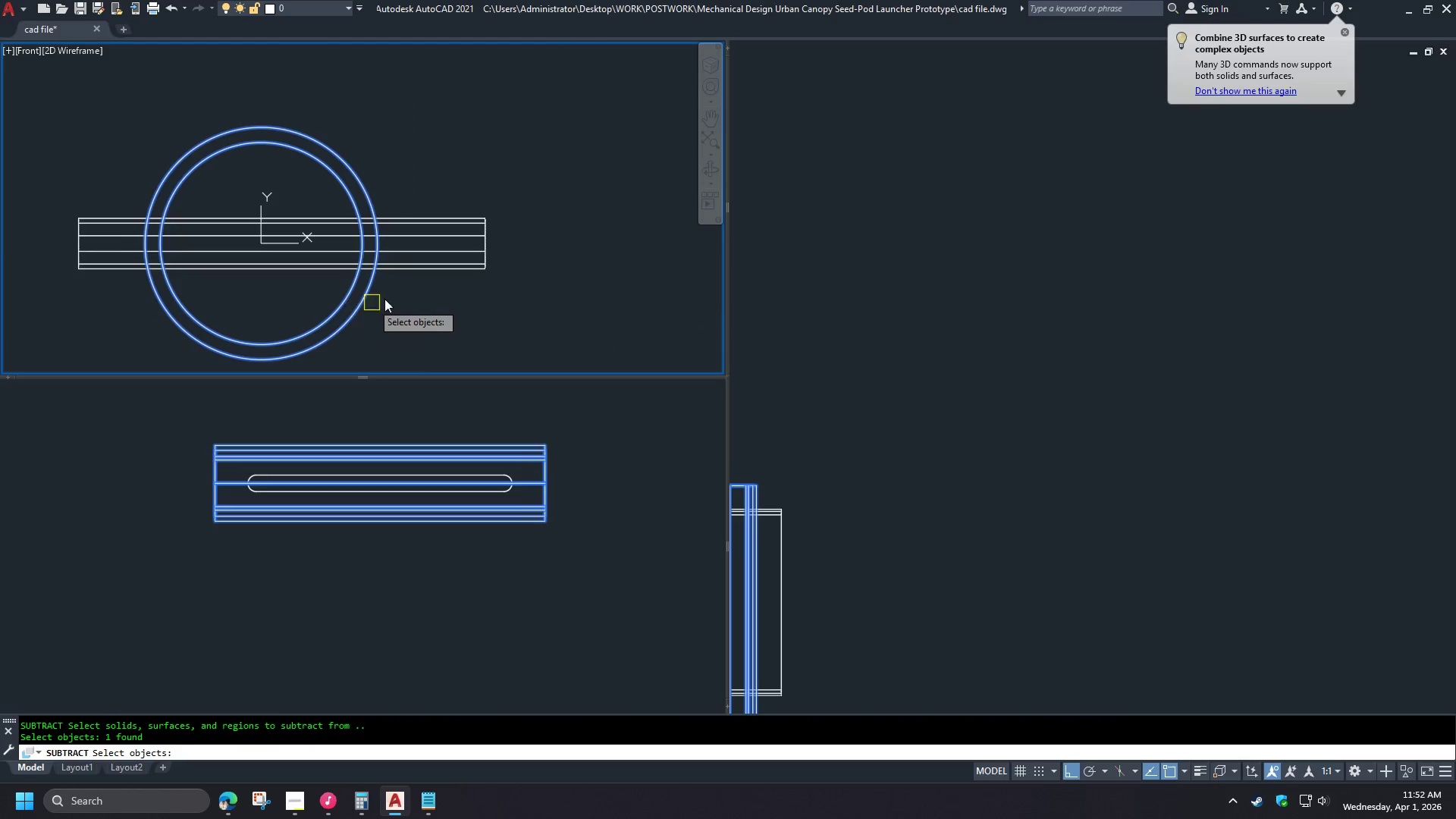 
key(Space)
 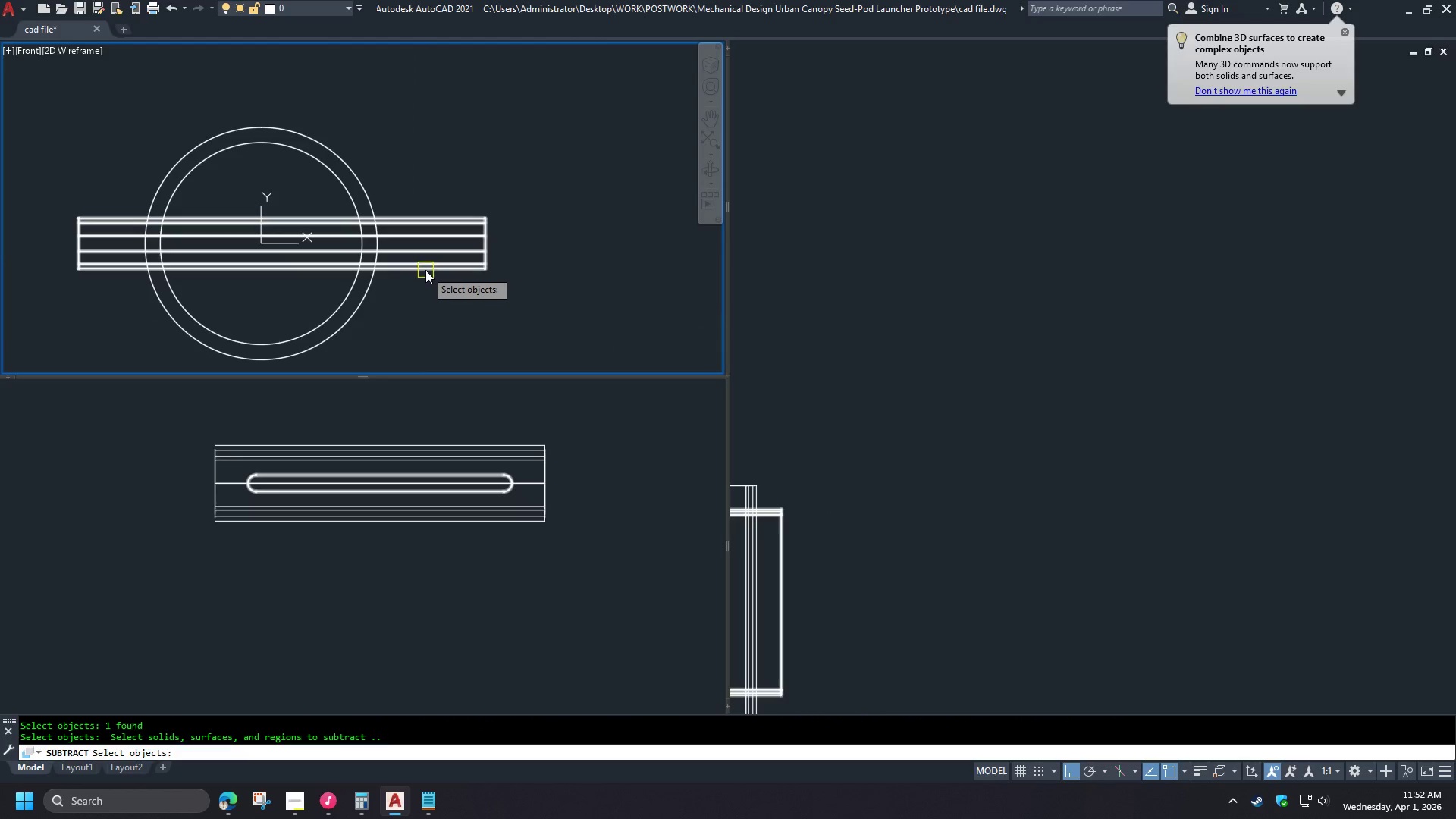 
left_click([425, 270])
 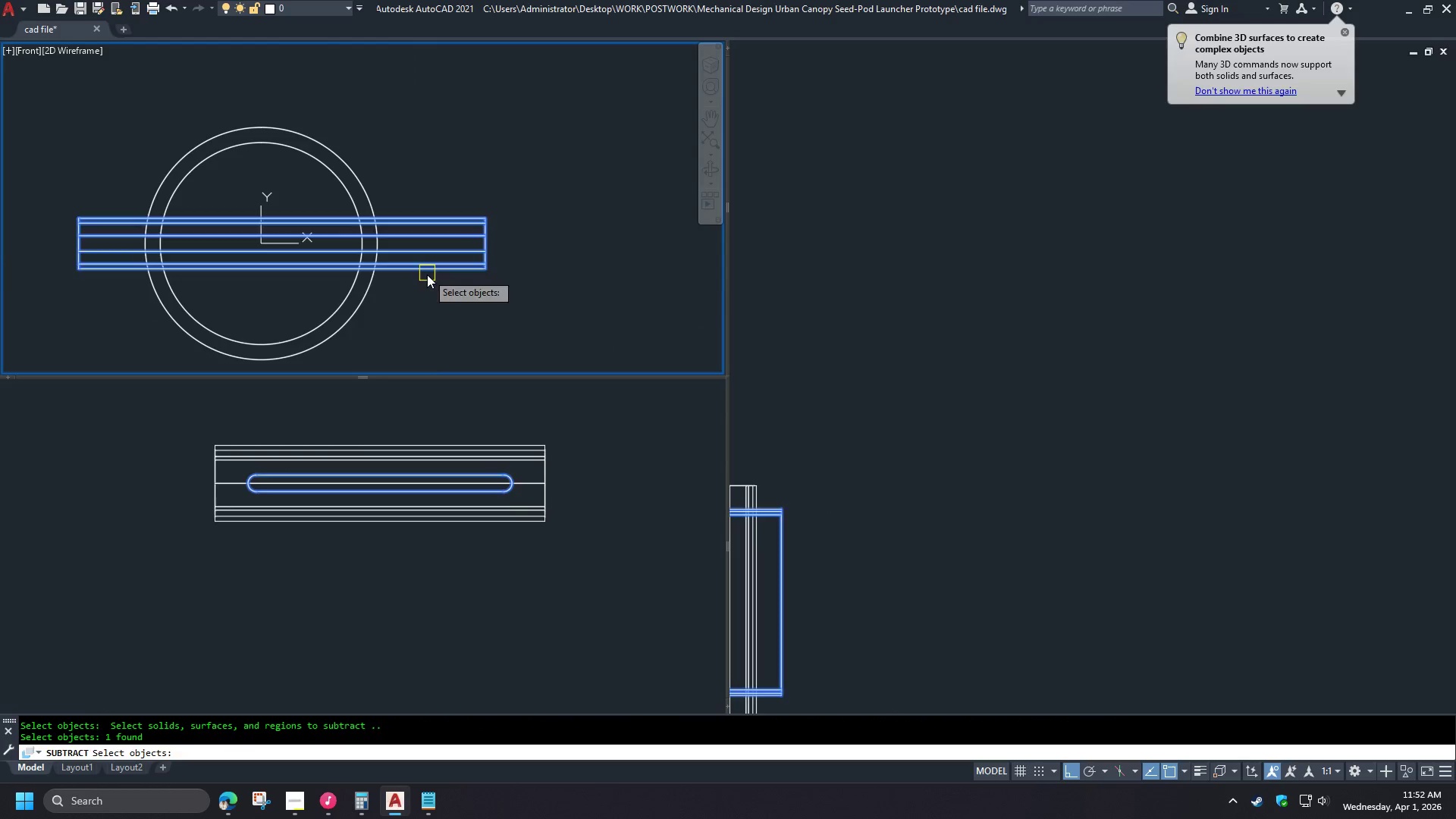 
key(Space)
 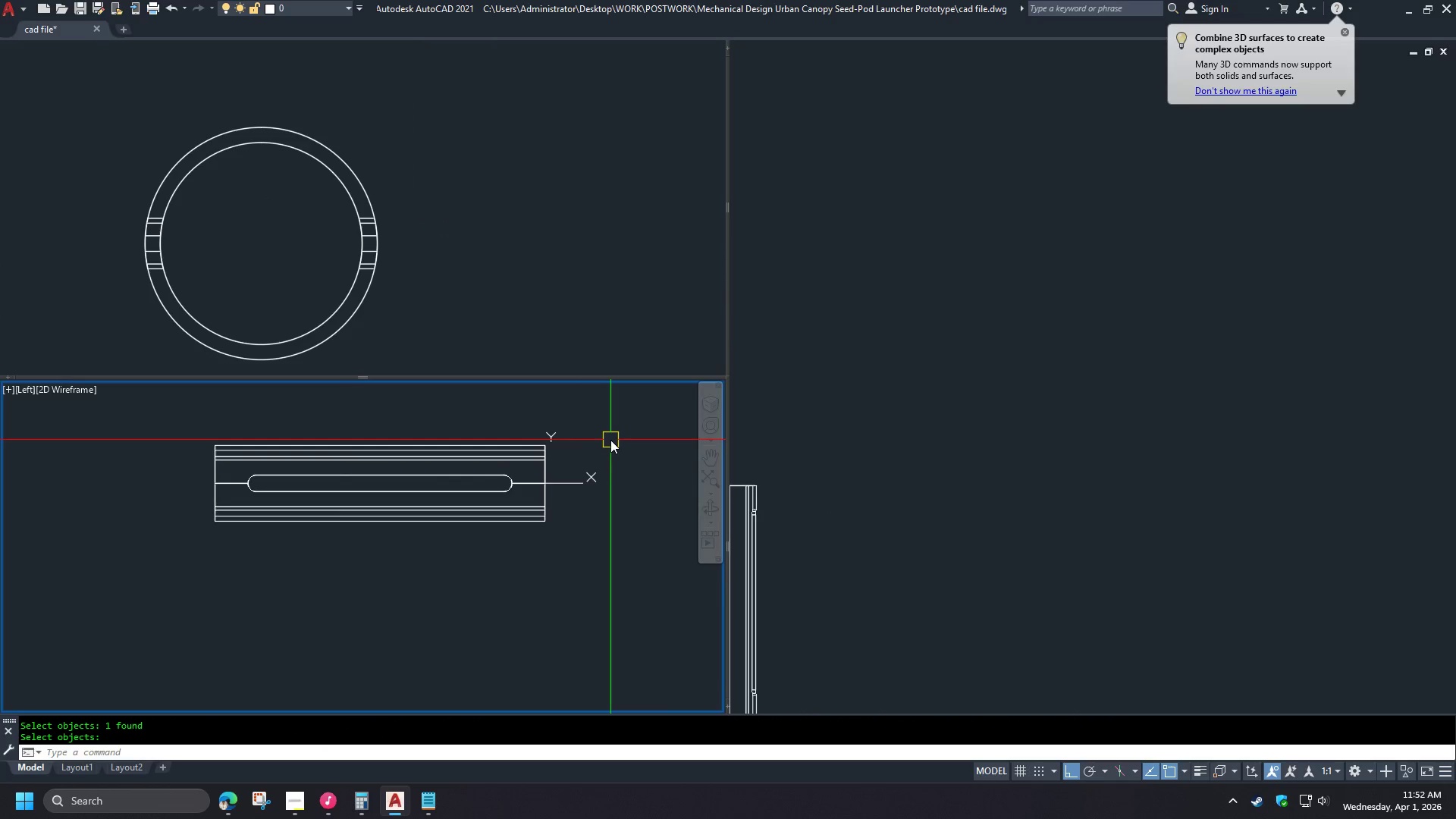 
left_click([870, 453])
 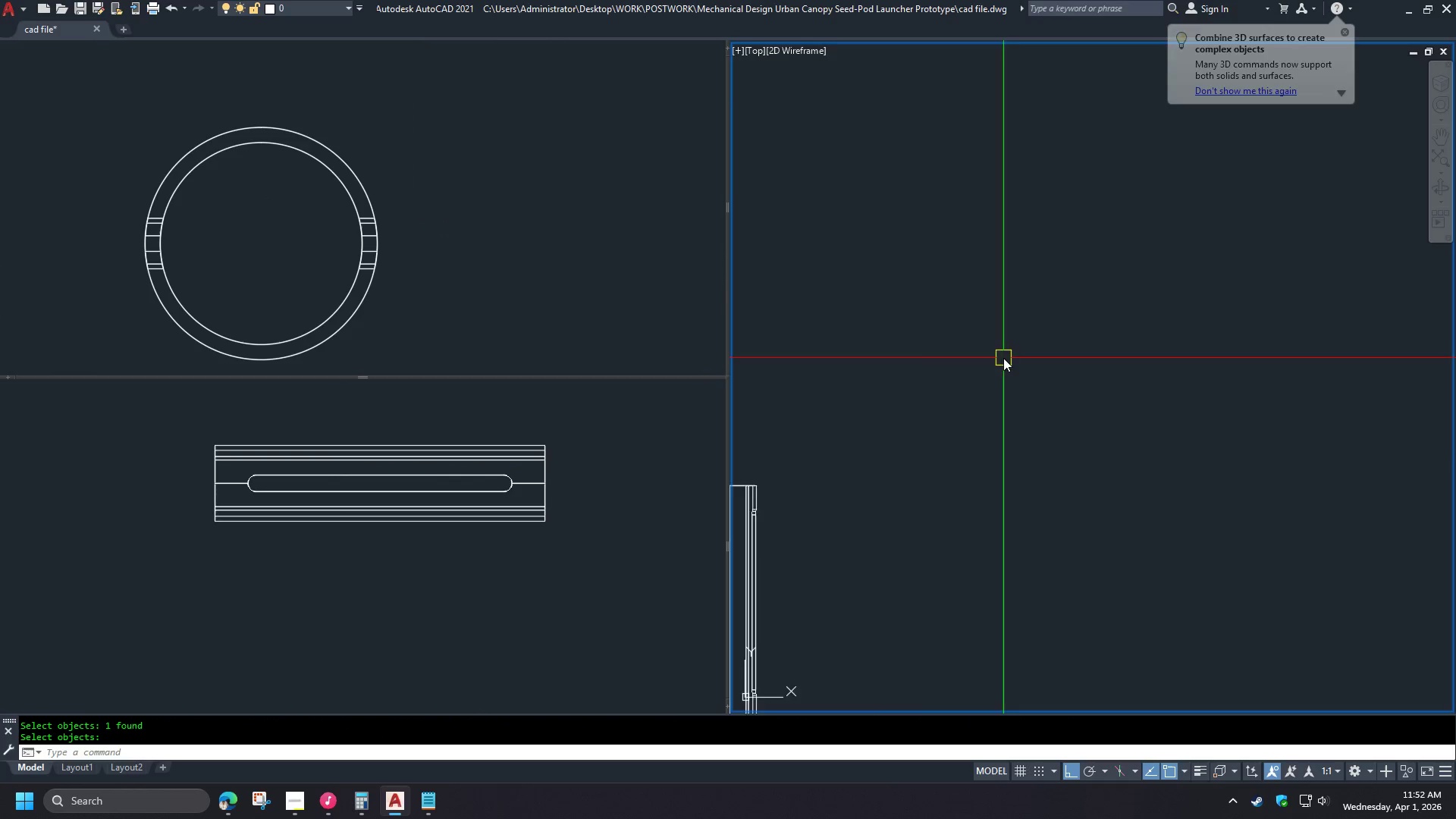 
hold_key(key=ShiftLeft, duration=1.16)
 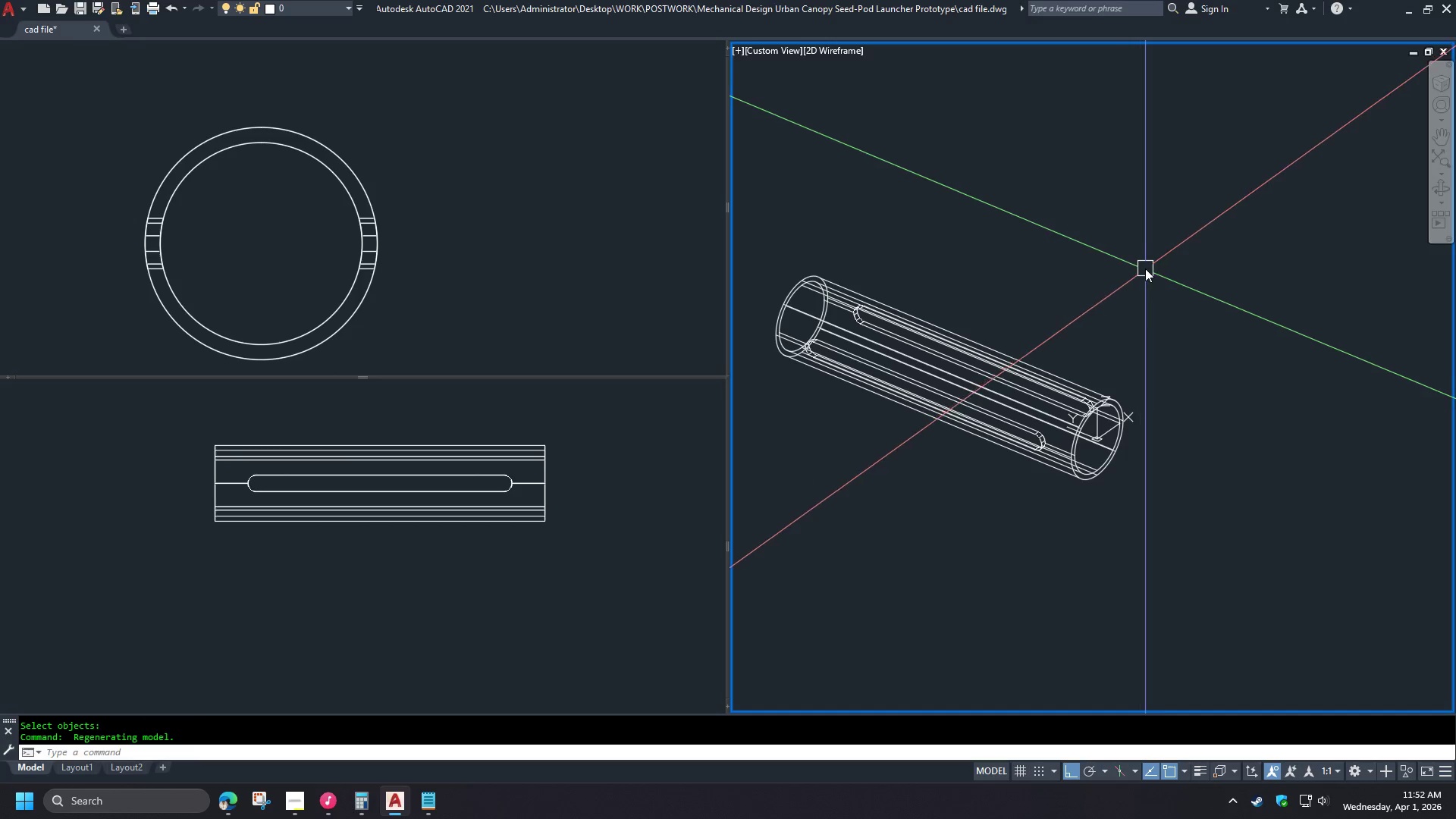 
scroll: coordinate [937, 424], scroll_direction: up, amount: 1.0
 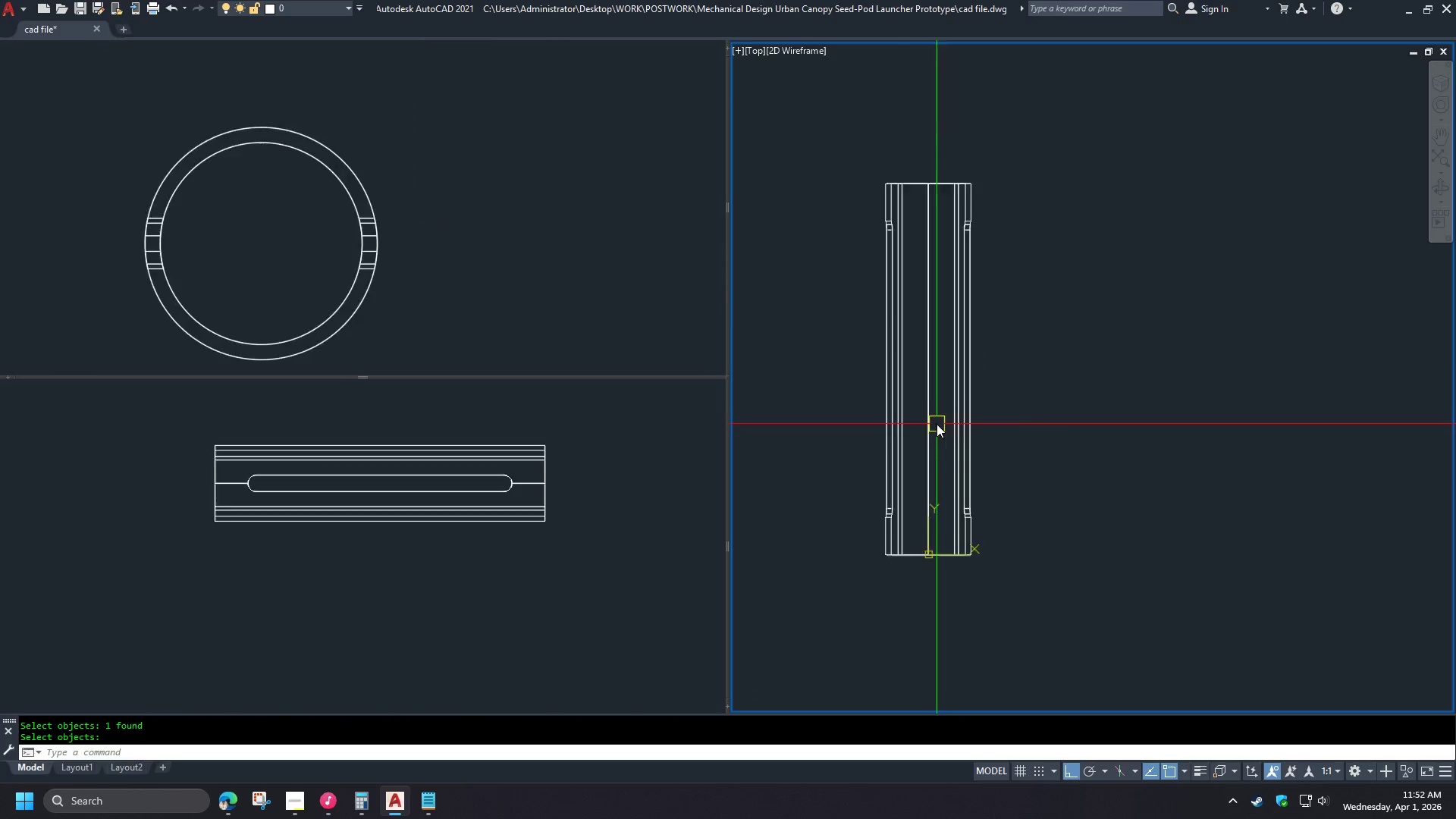 
type(vs s )
 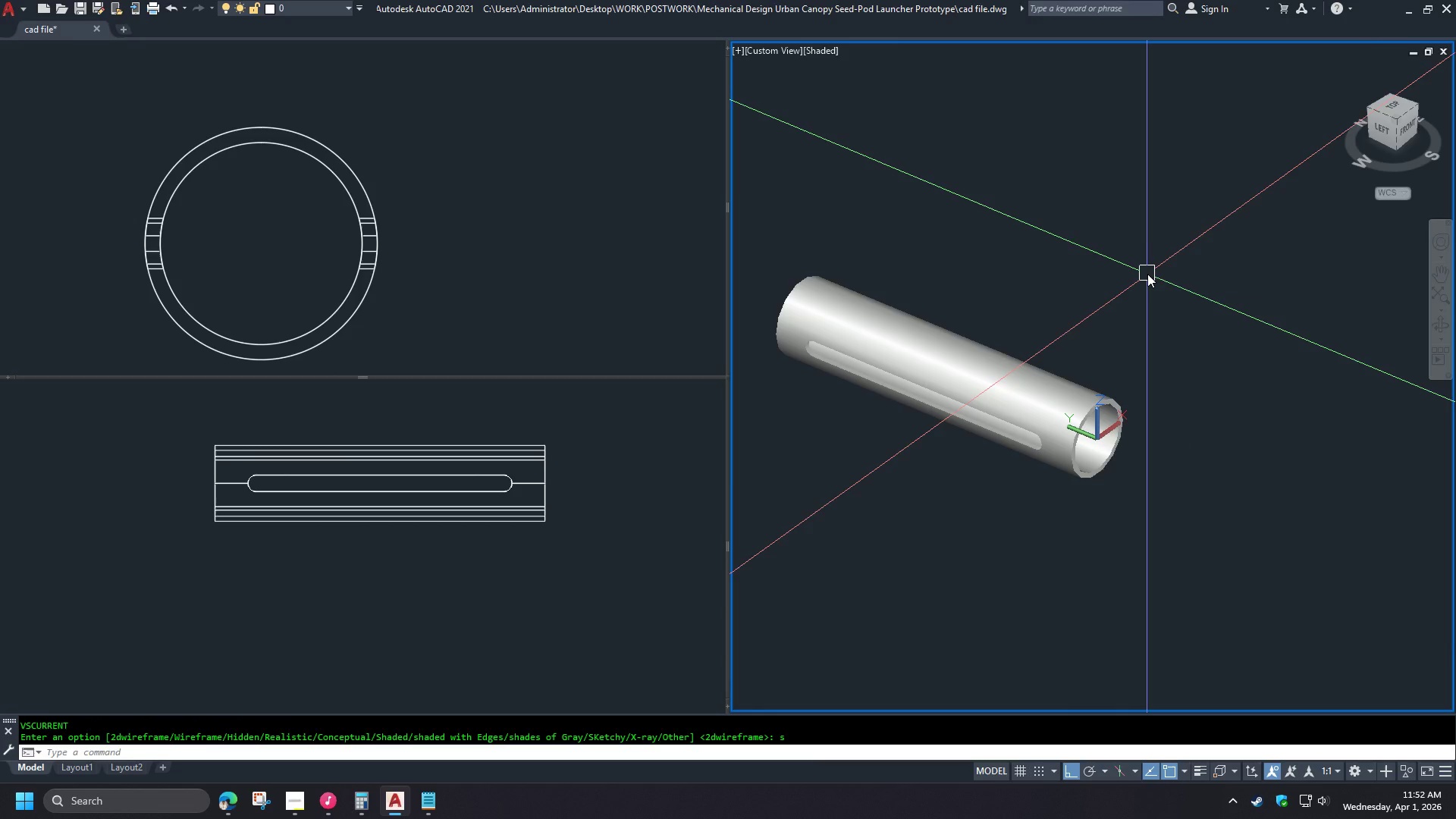 
hold_key(key=ShiftLeft, duration=1.5)
 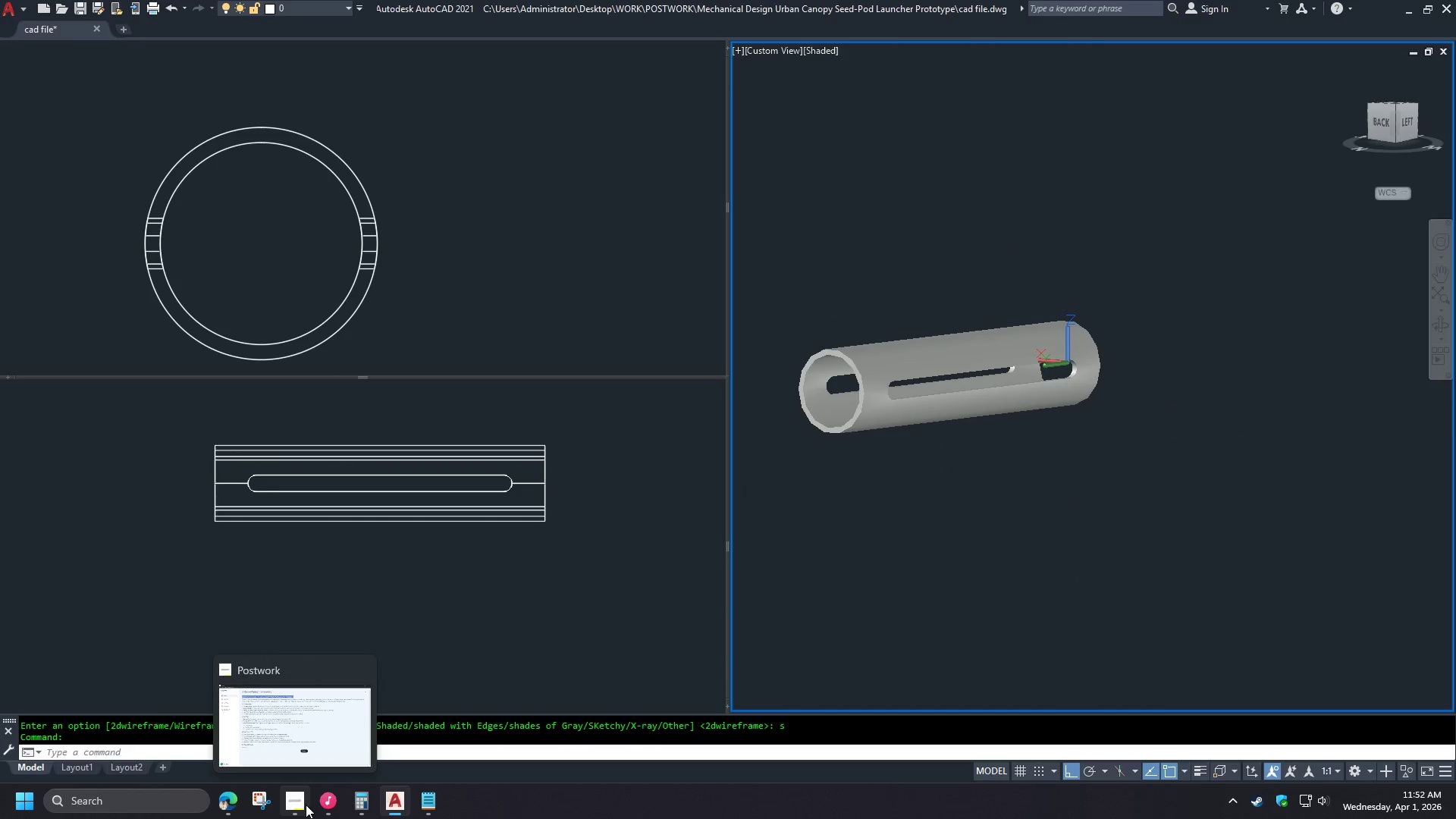 
left_click([300, 805])